 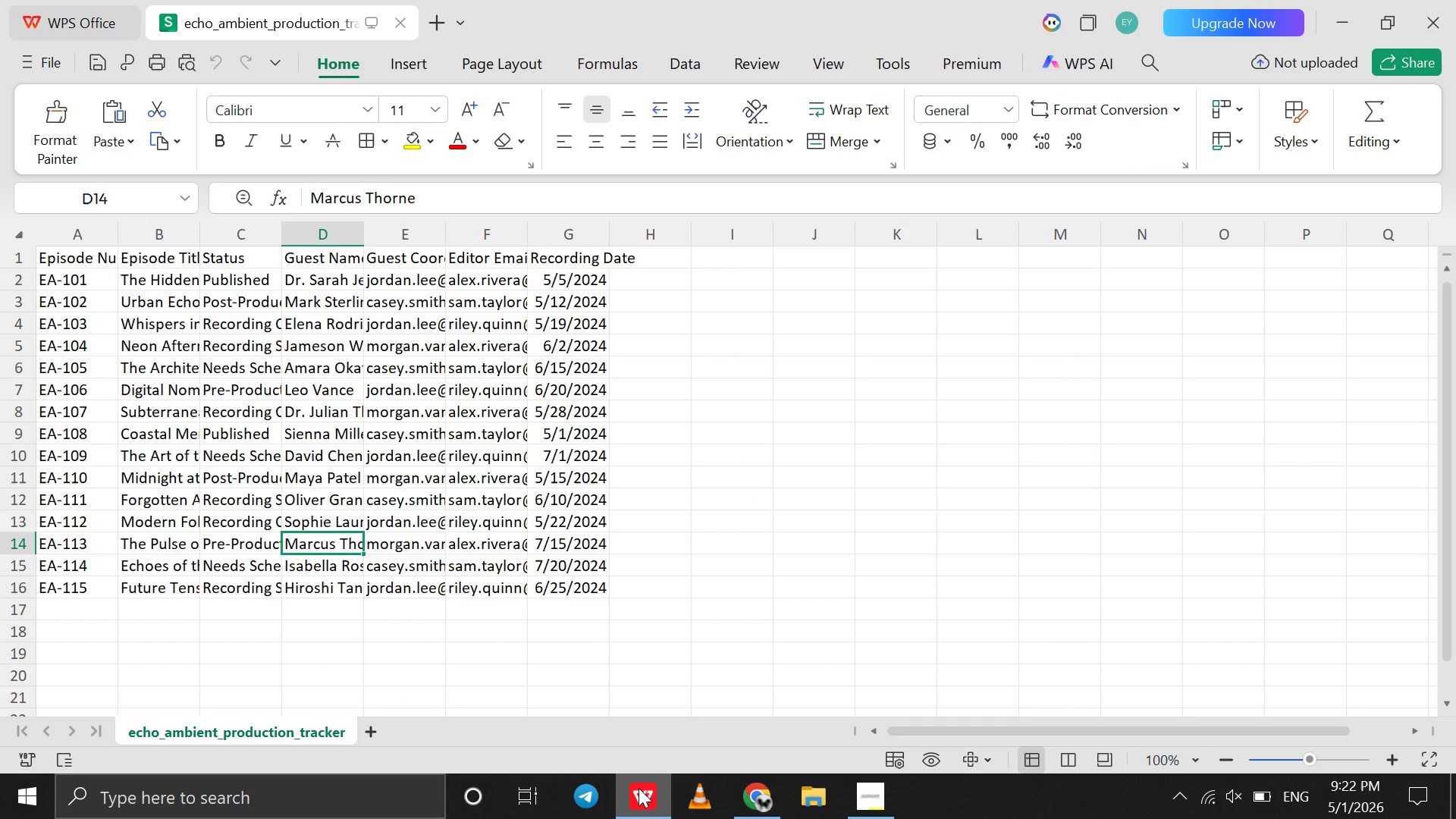 
left_click([327, 561])
 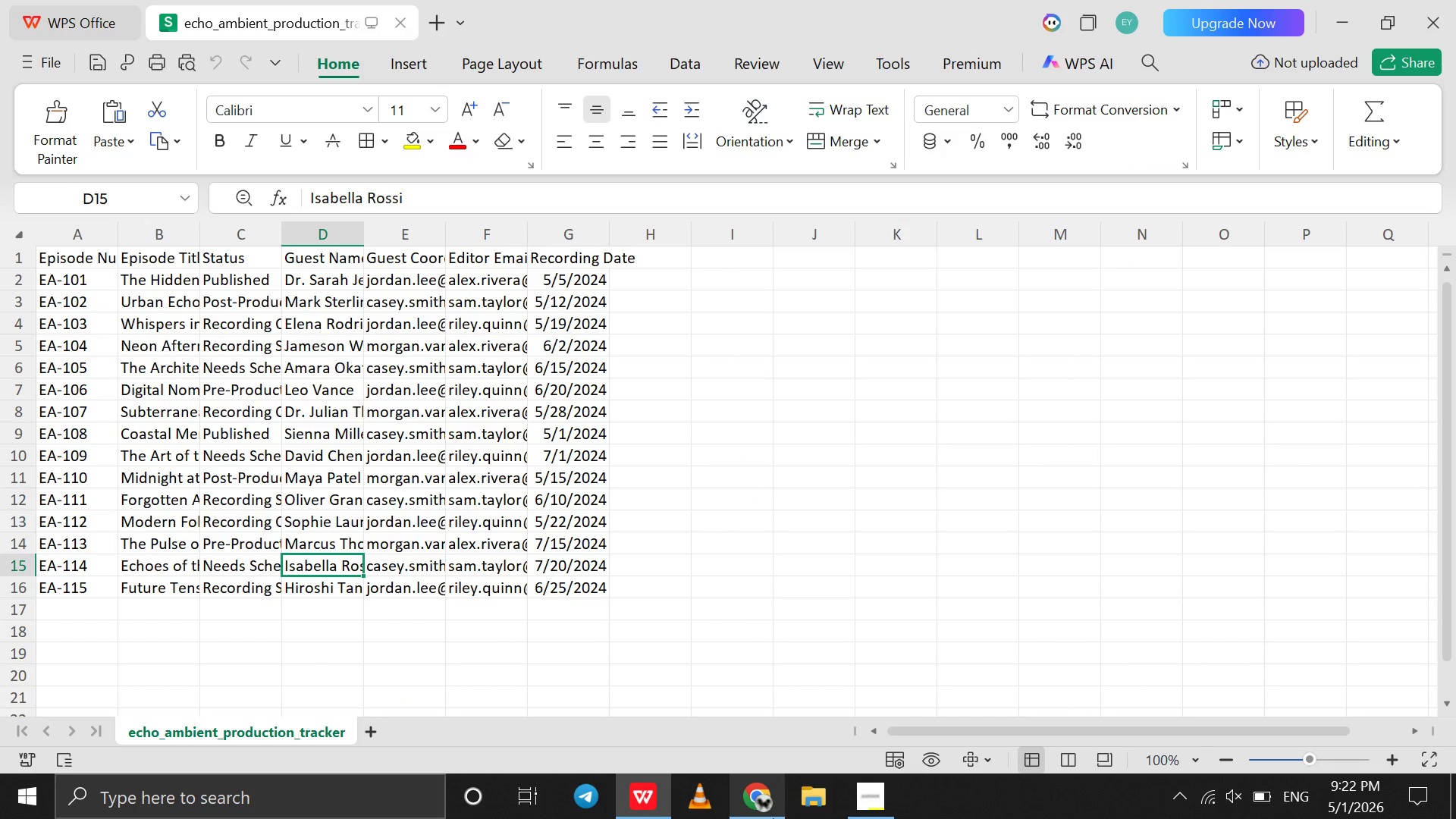 
left_click([773, 818])
 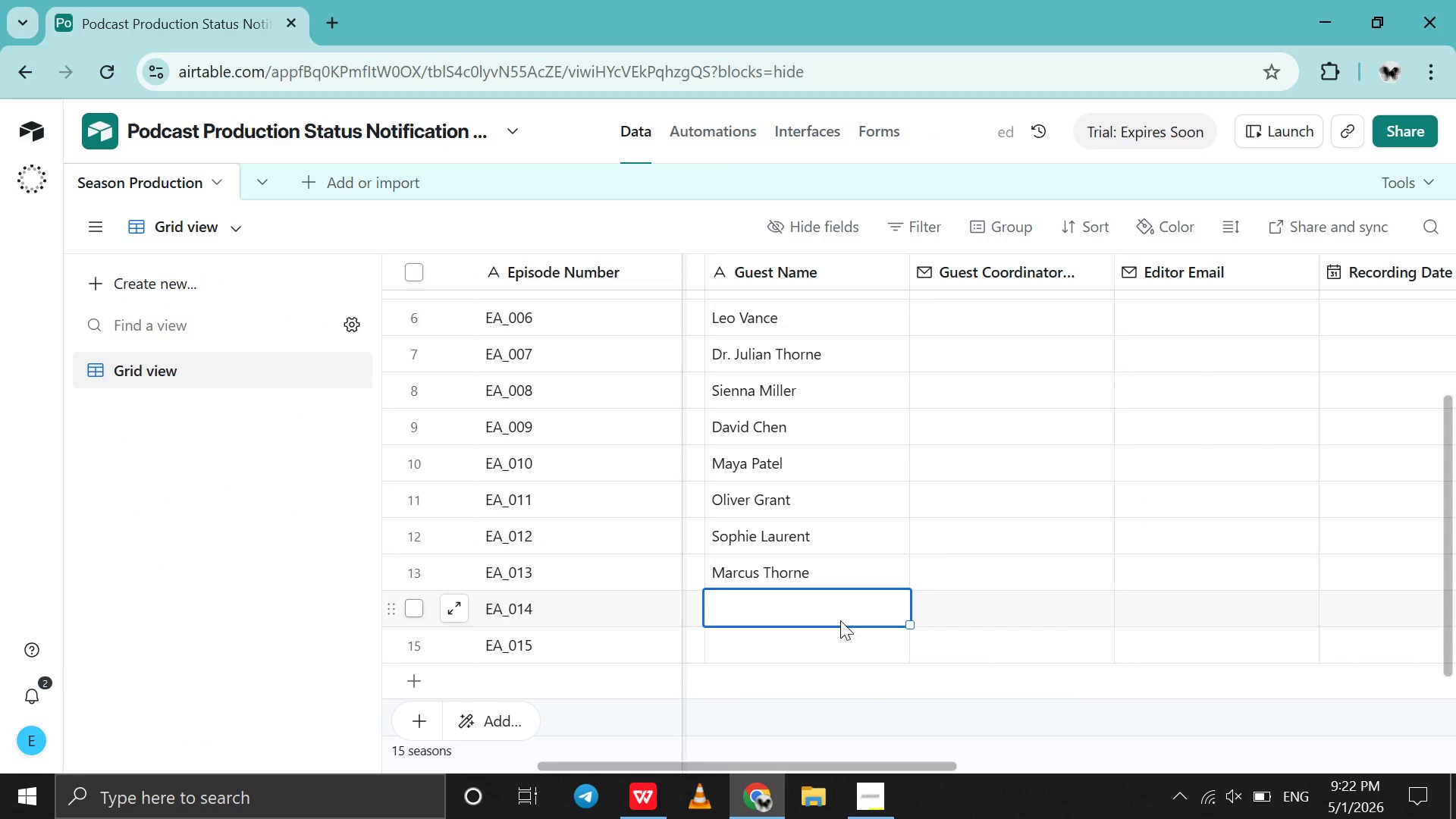 
type(Issabela )
 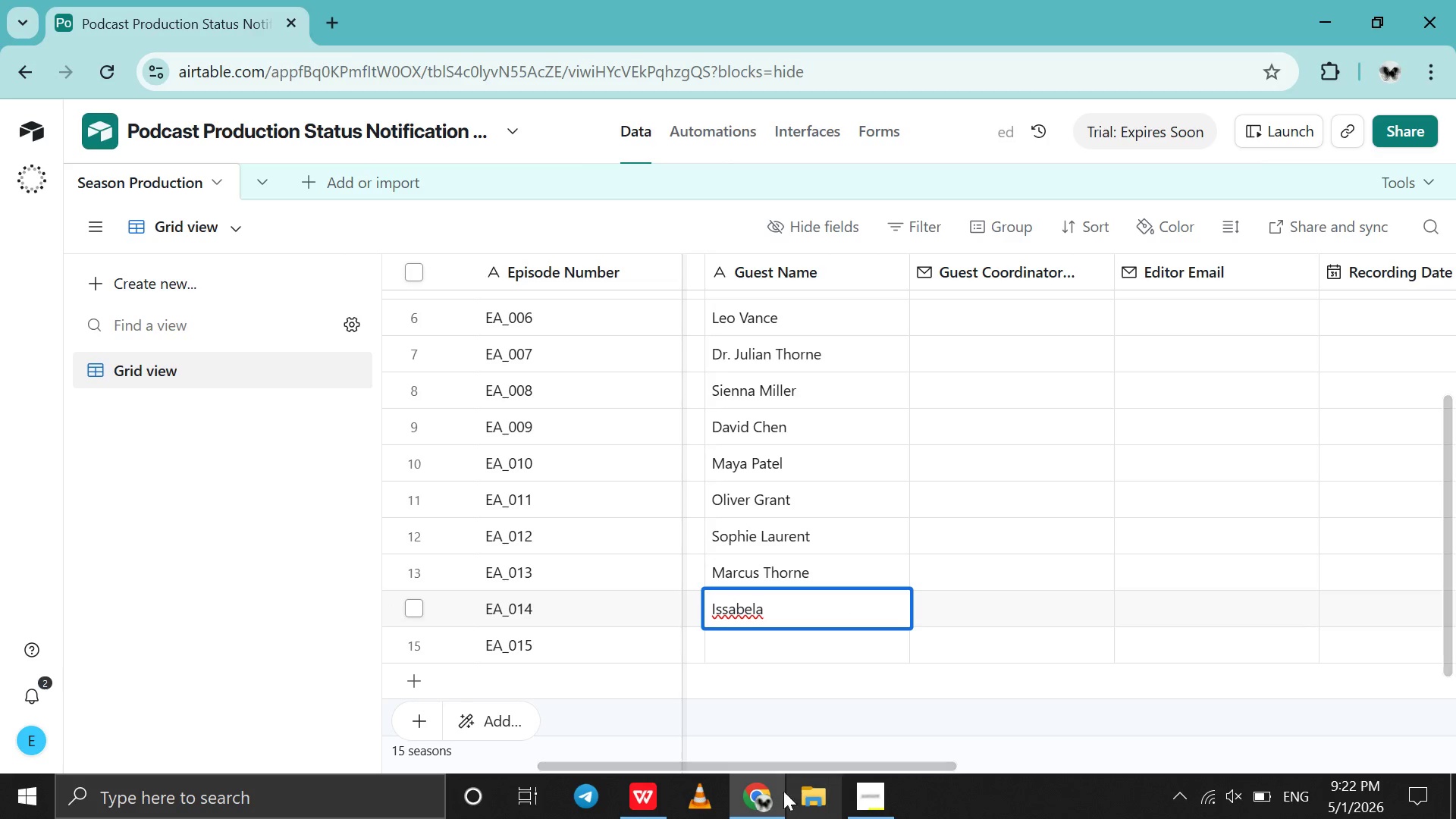 
double_click([777, 795])
 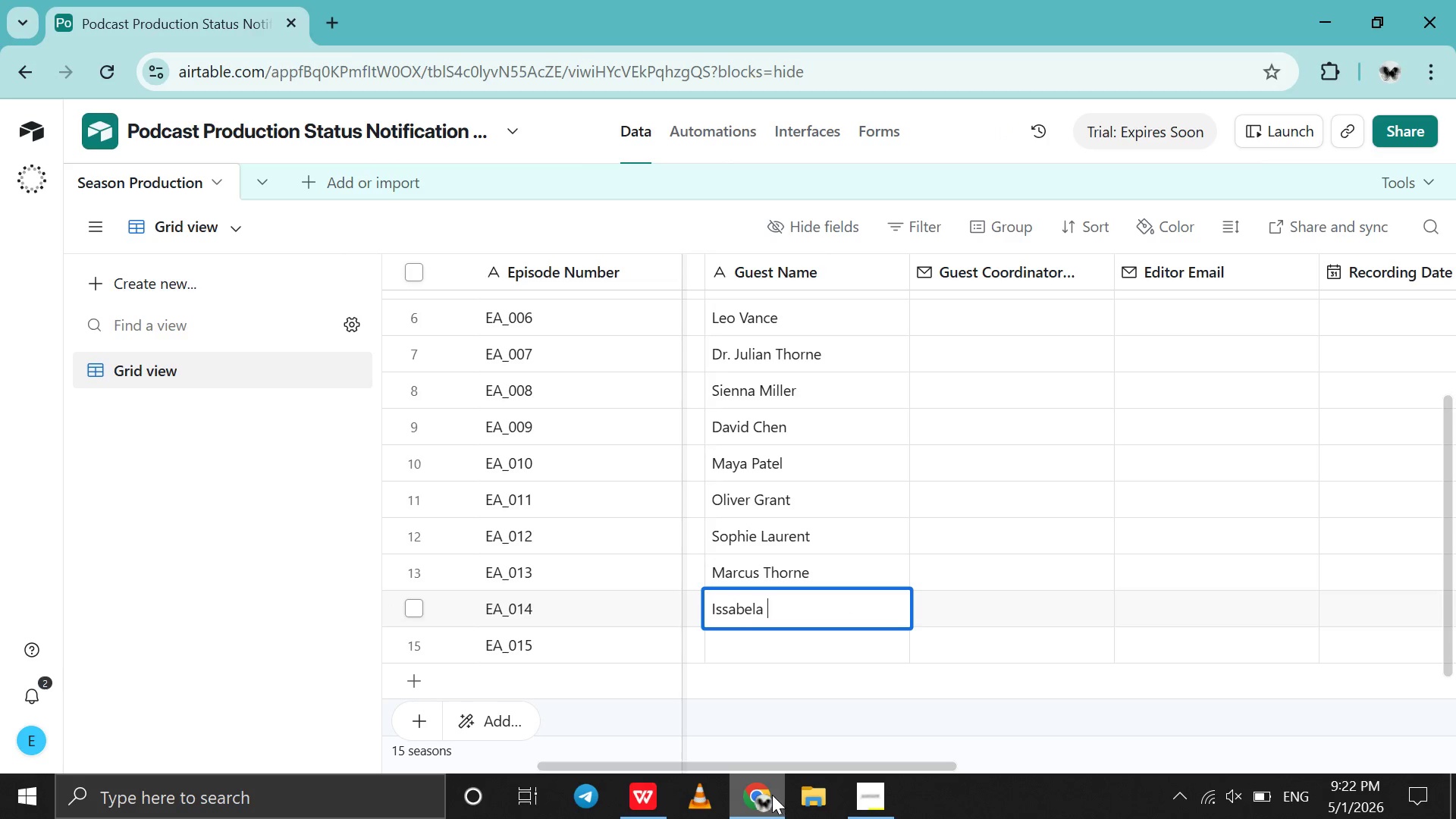 
left_click([767, 795])
 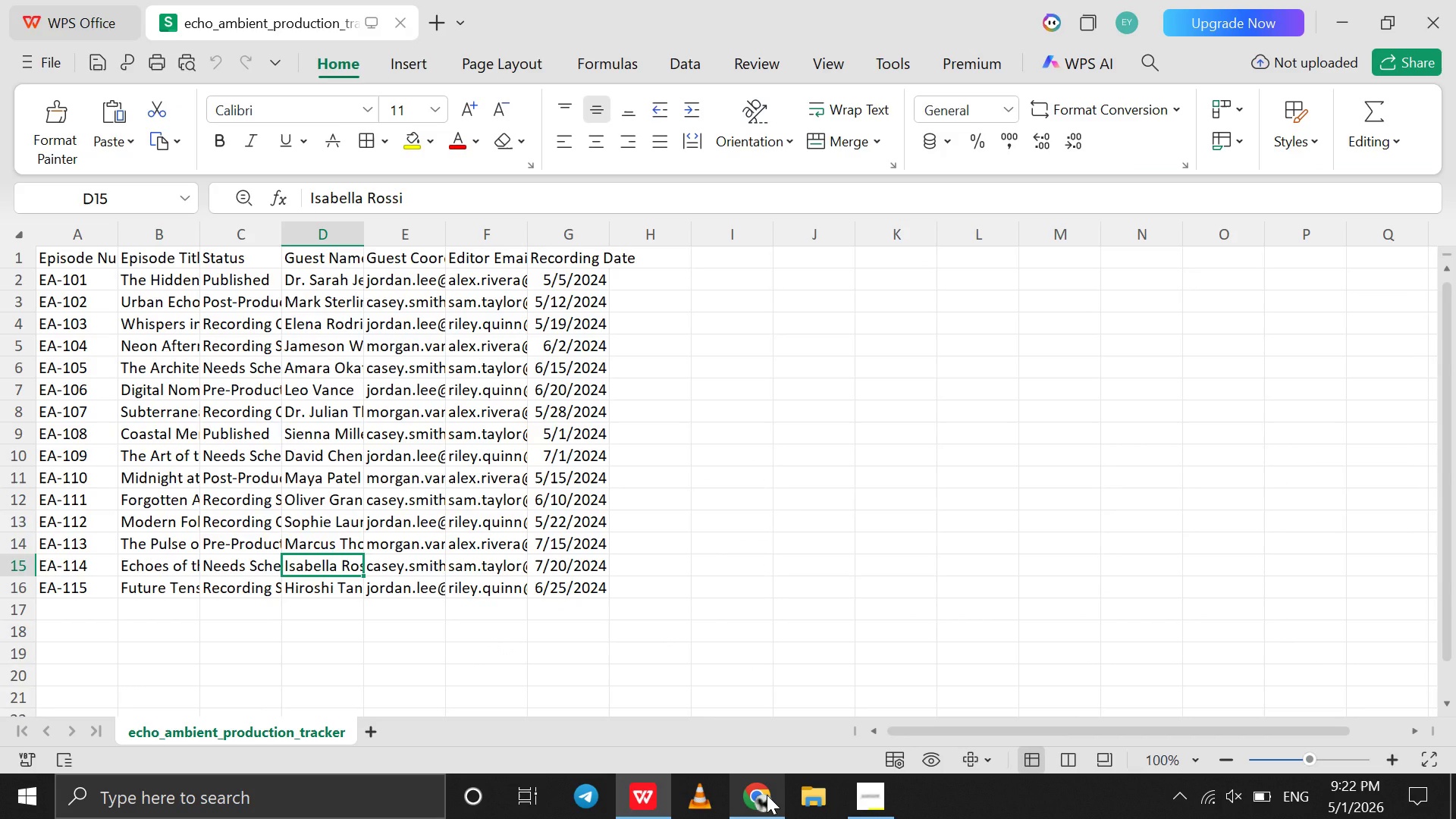 
left_click([767, 795])
 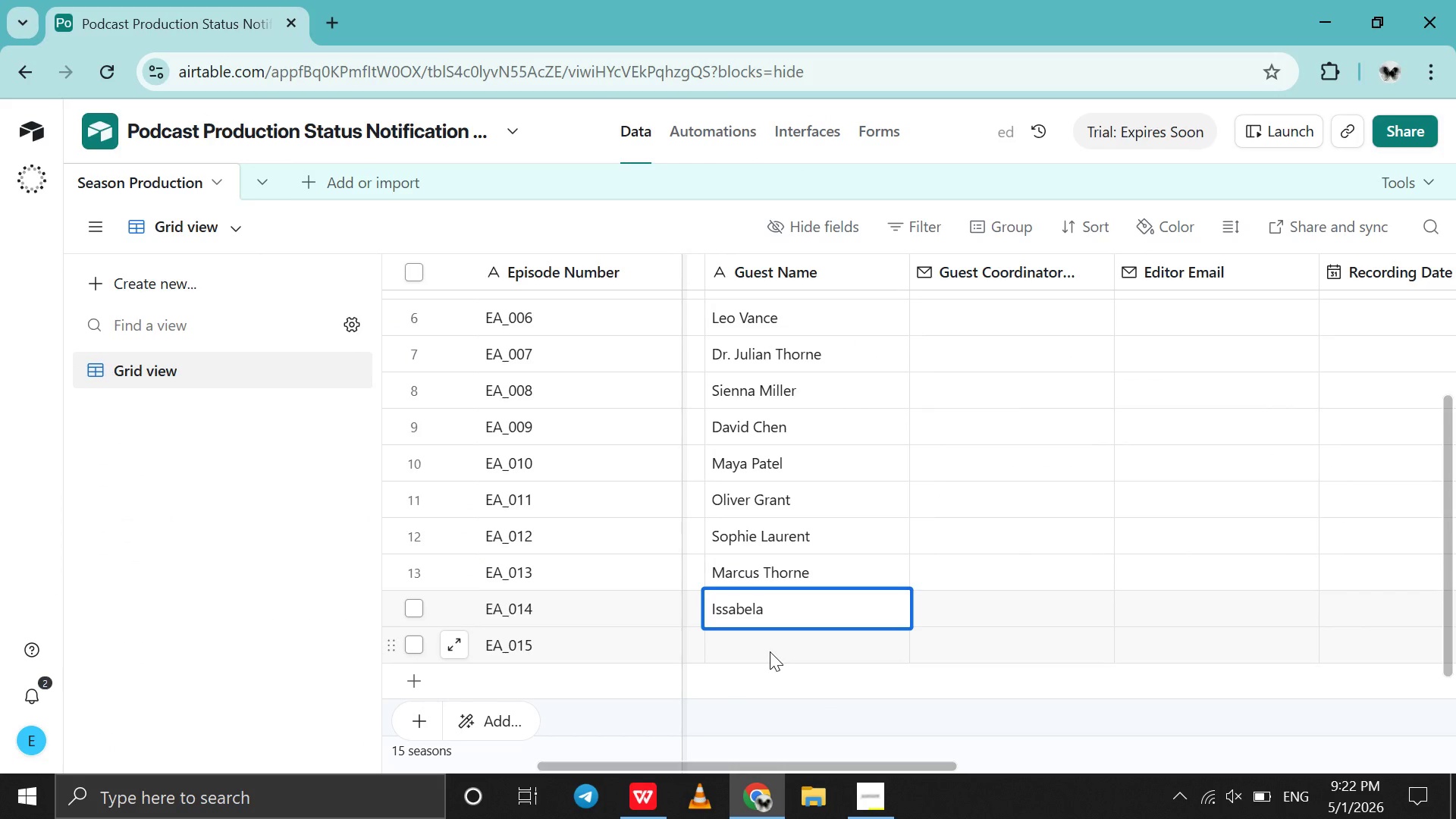 
key(ArrowLeft)
 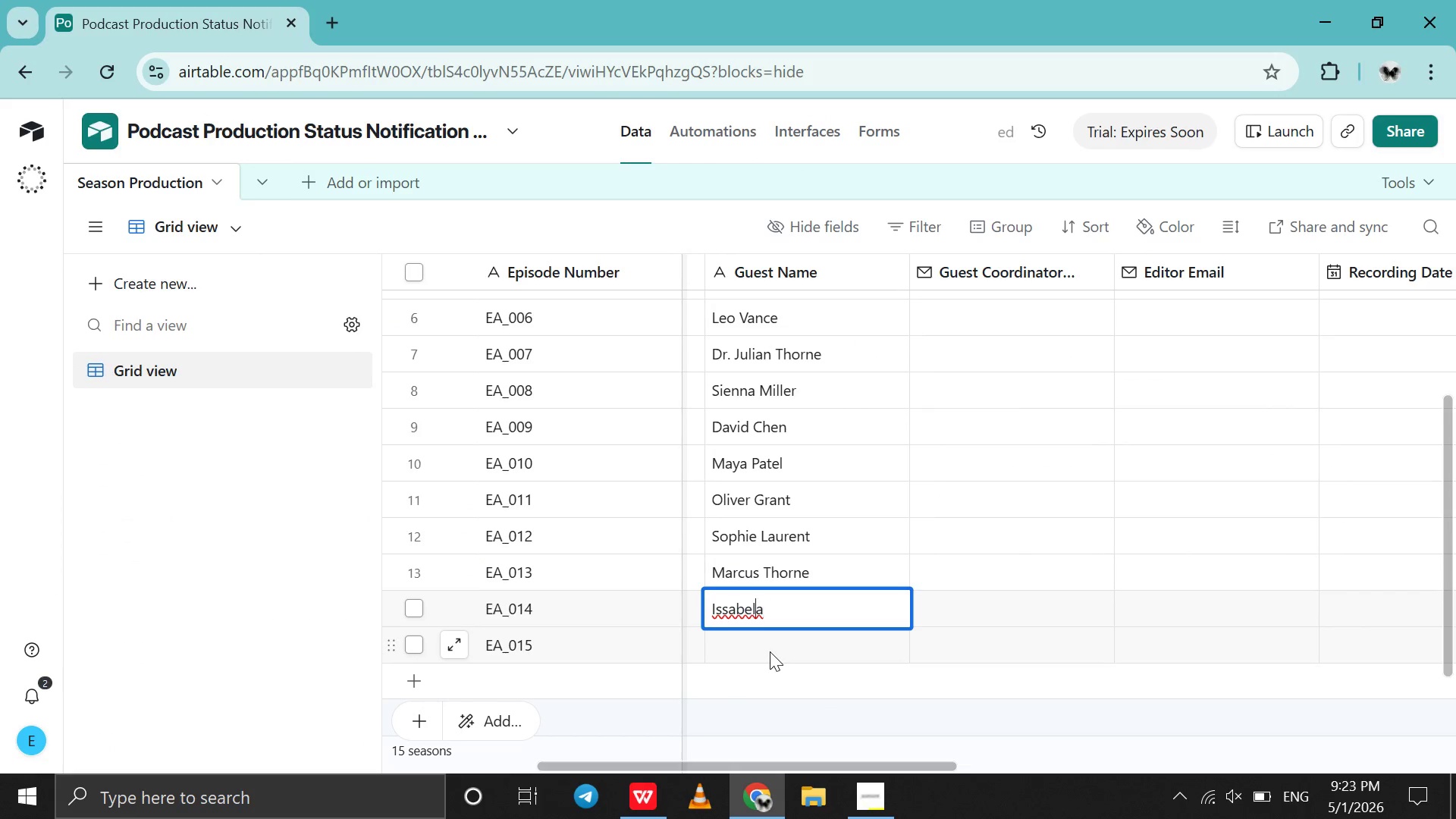 
hold_key(key=ArrowLeft, duration=0.33)
 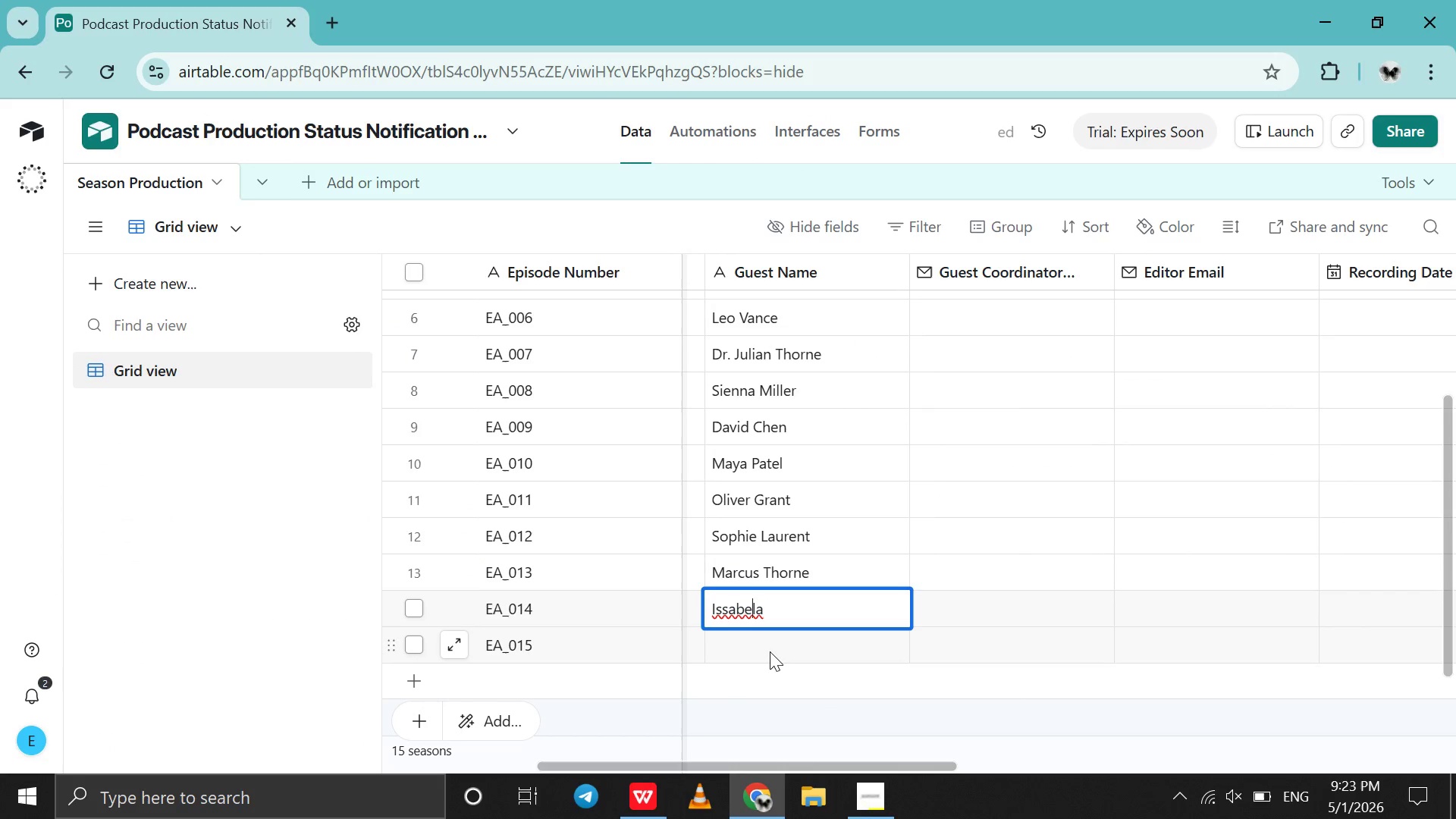 
hold_key(key=ArrowLeft, duration=0.34)
 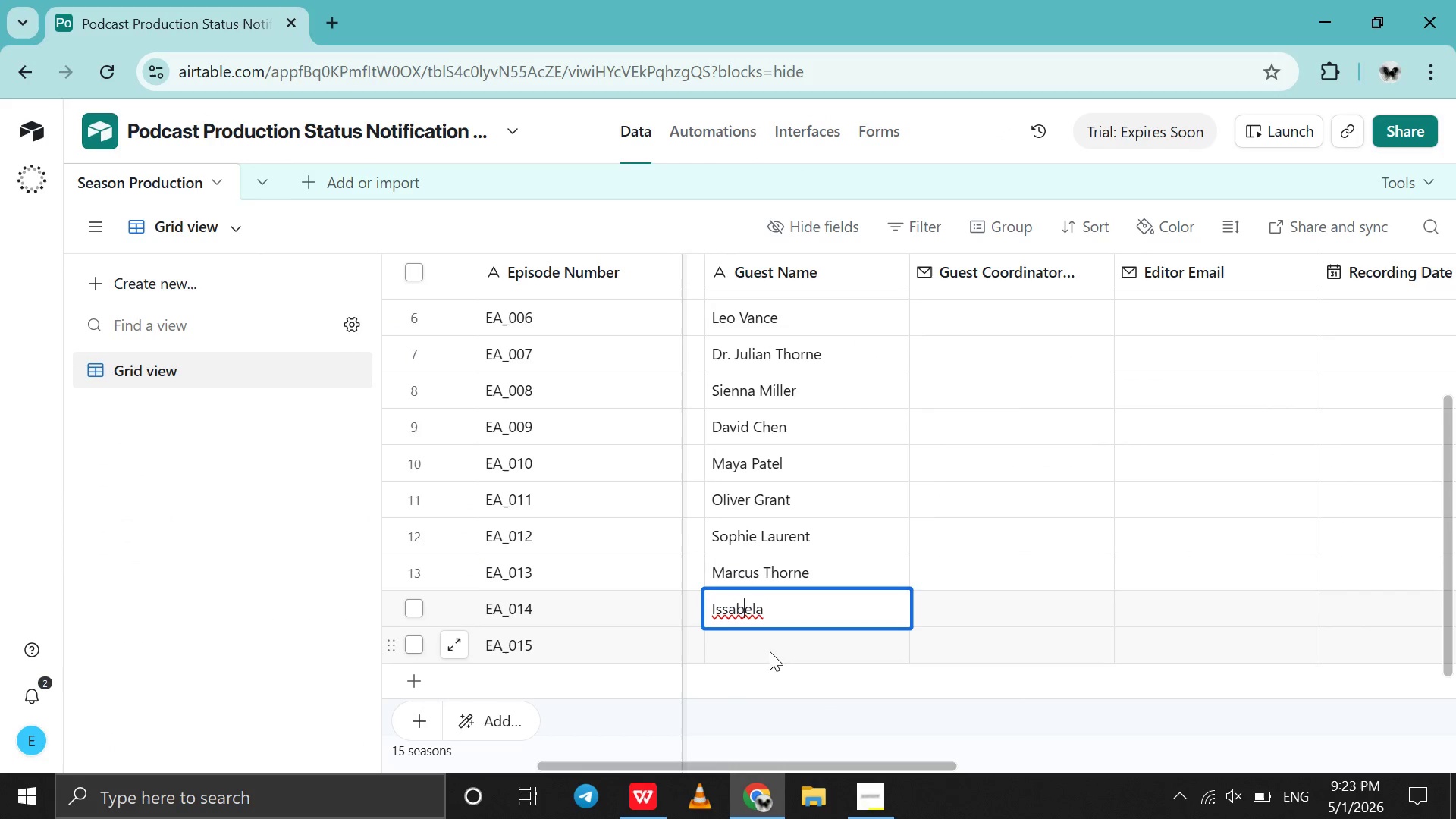 
key(ArrowLeft)
 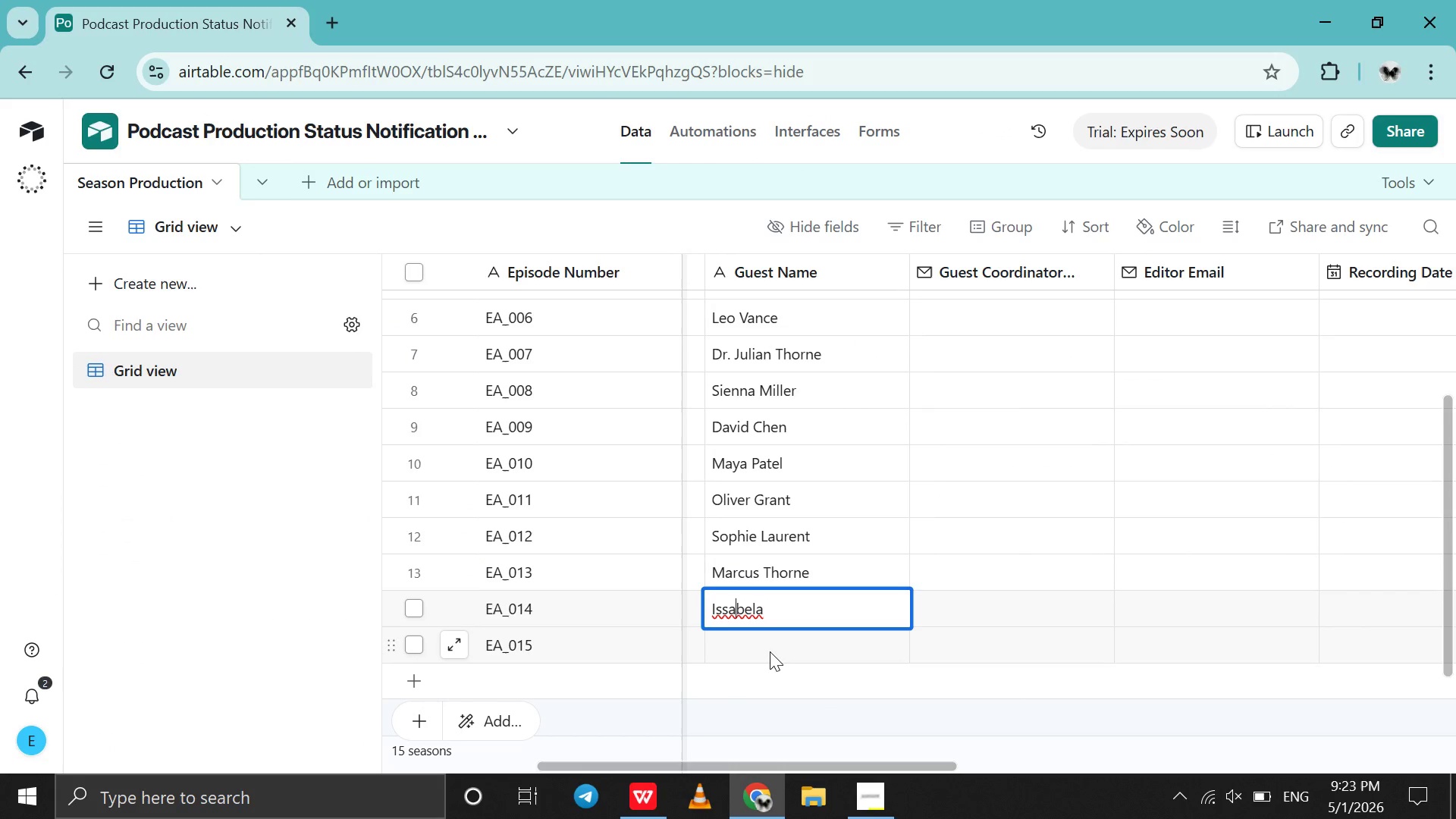 
key(ArrowLeft)
 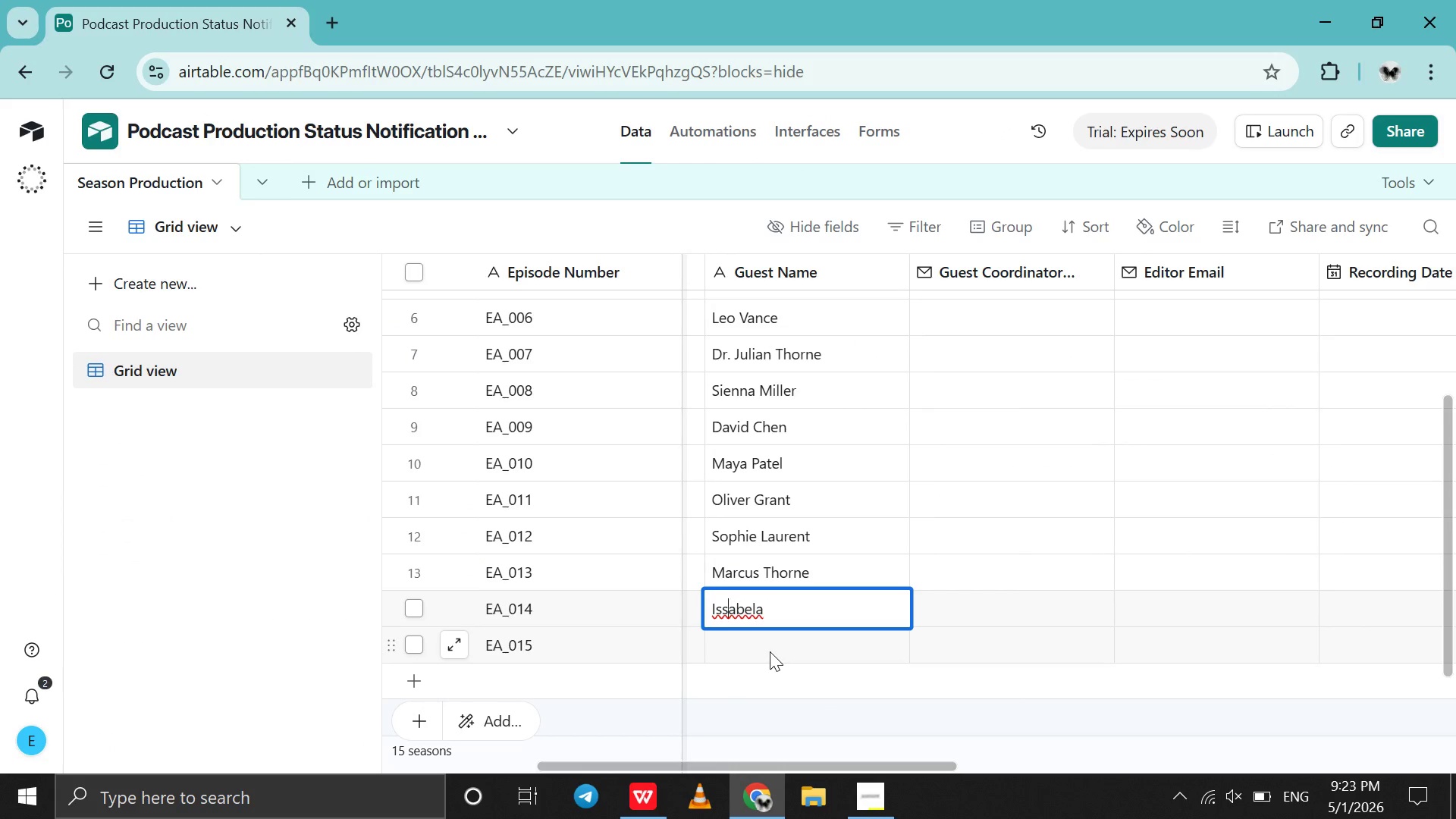 
key(ArrowLeft)
 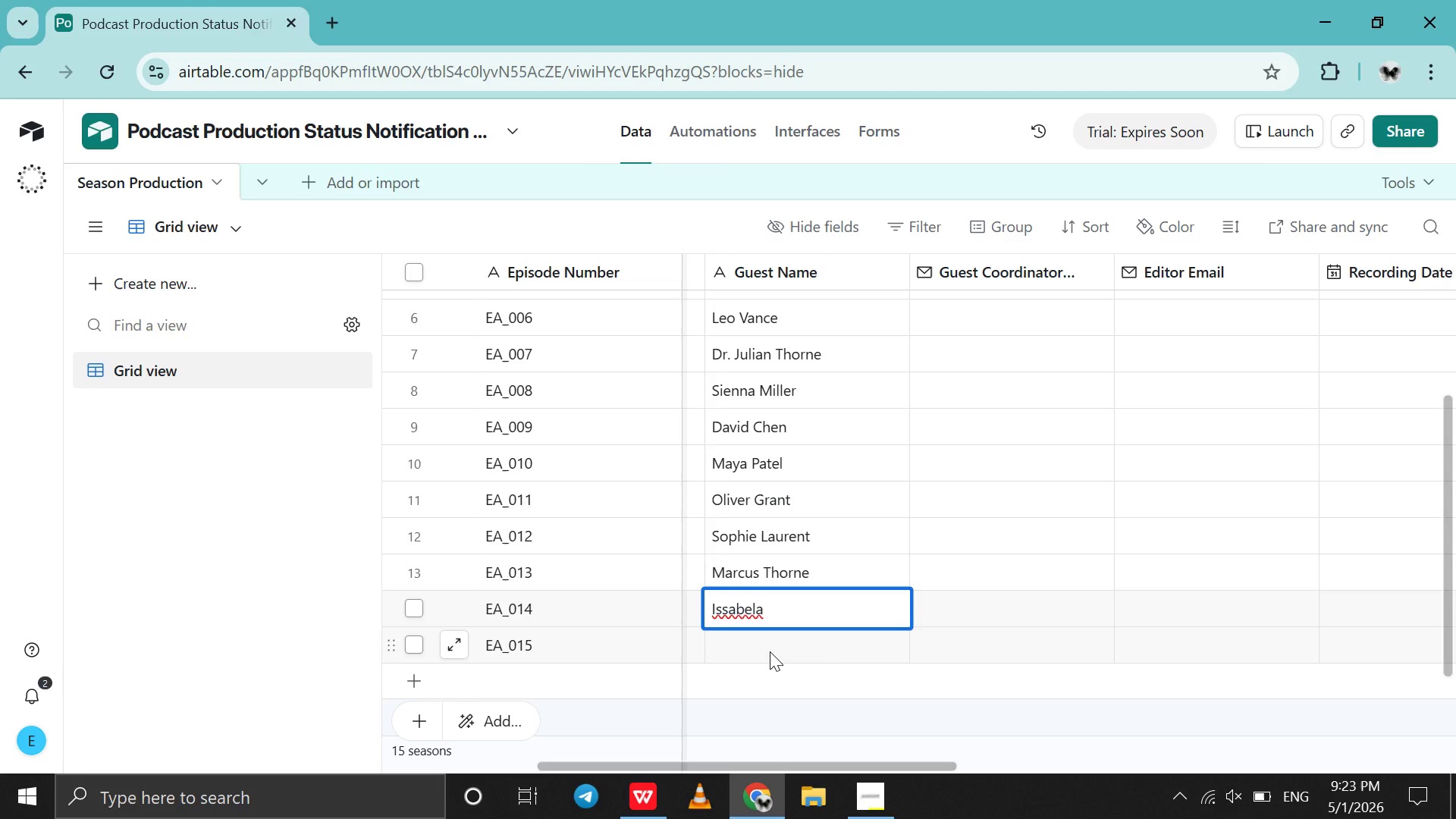 
key(Backspace)
 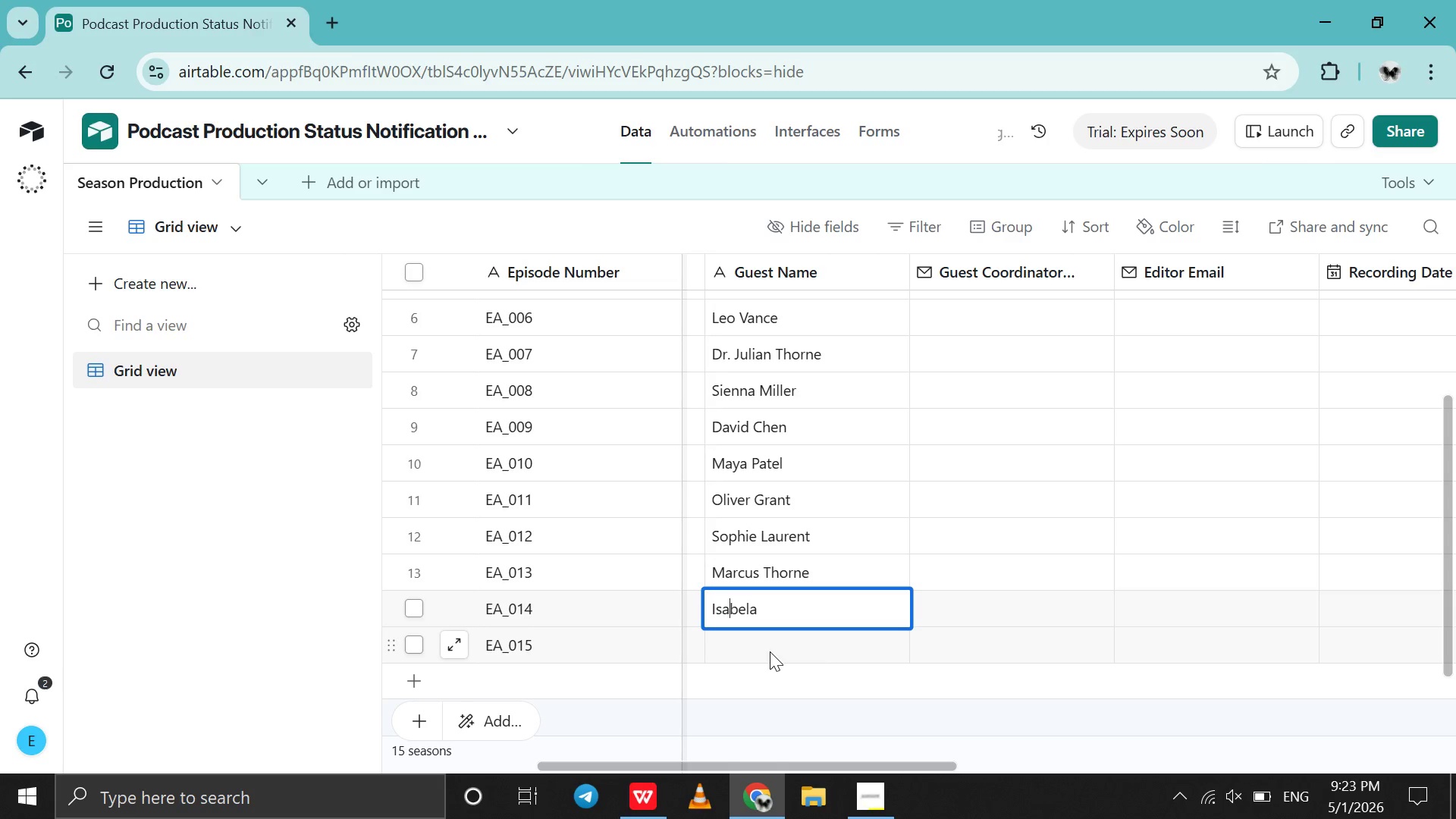 
key(ArrowRight)
 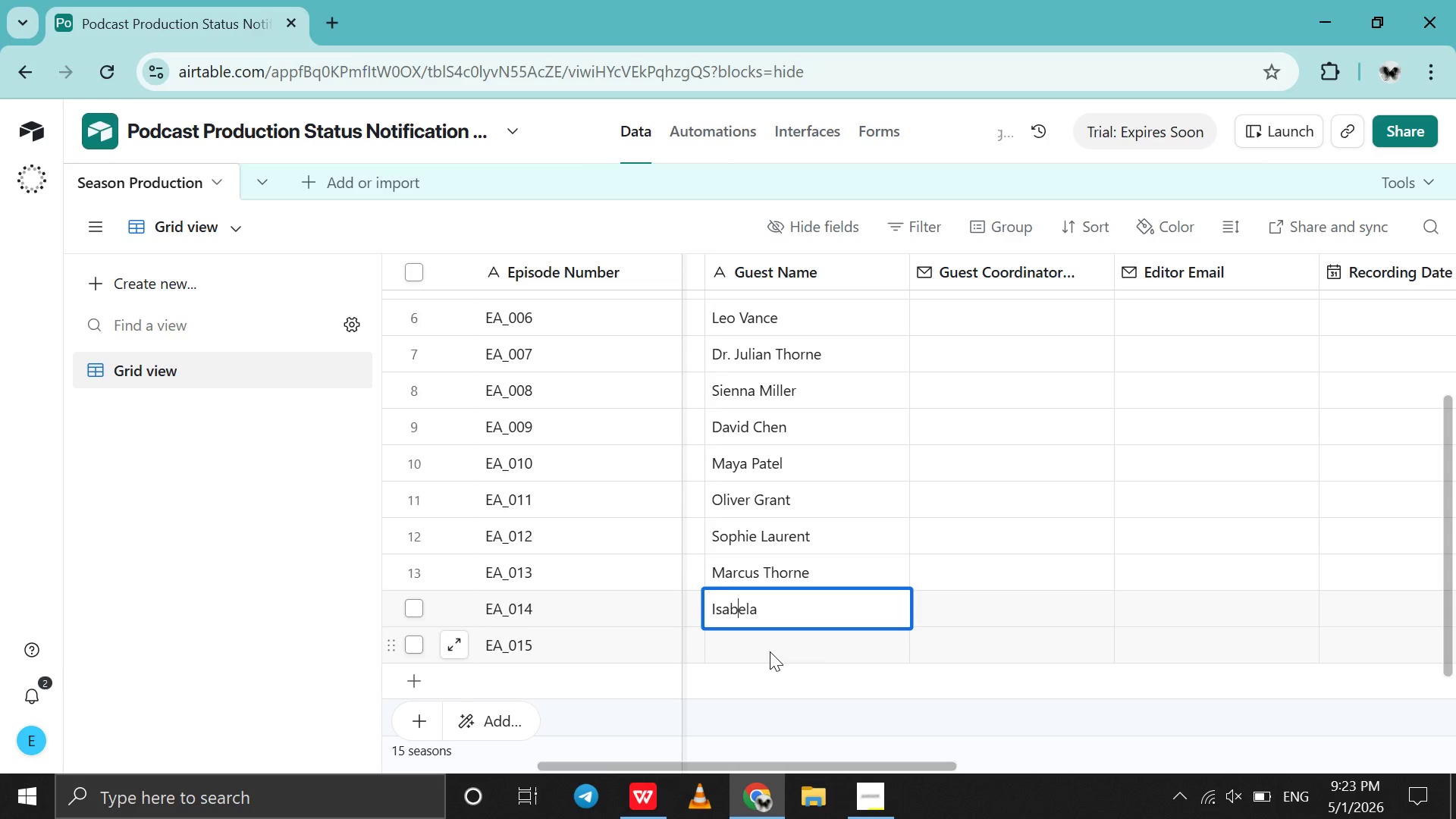 
key(ArrowRight)
 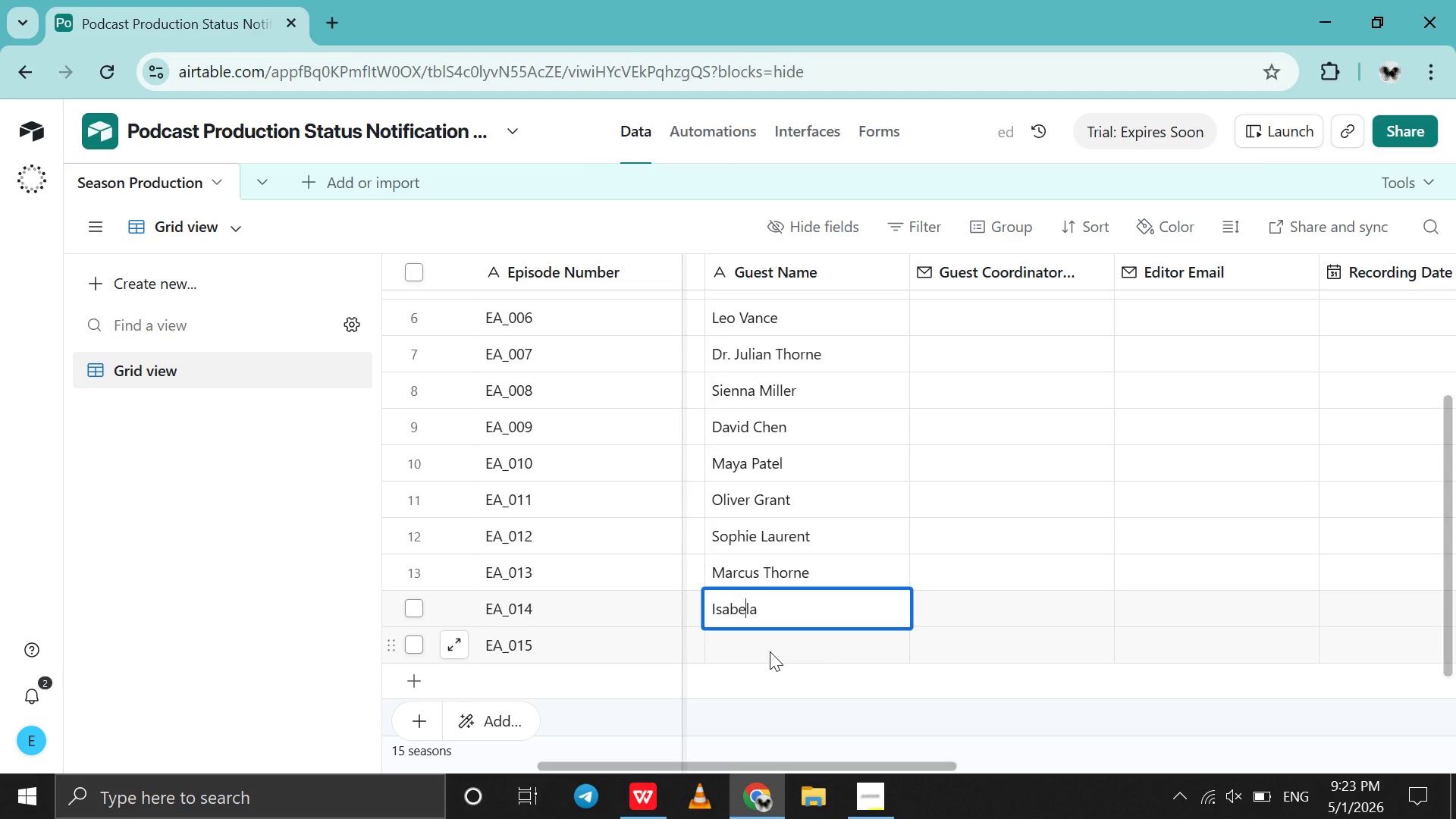 
key(ArrowRight)
 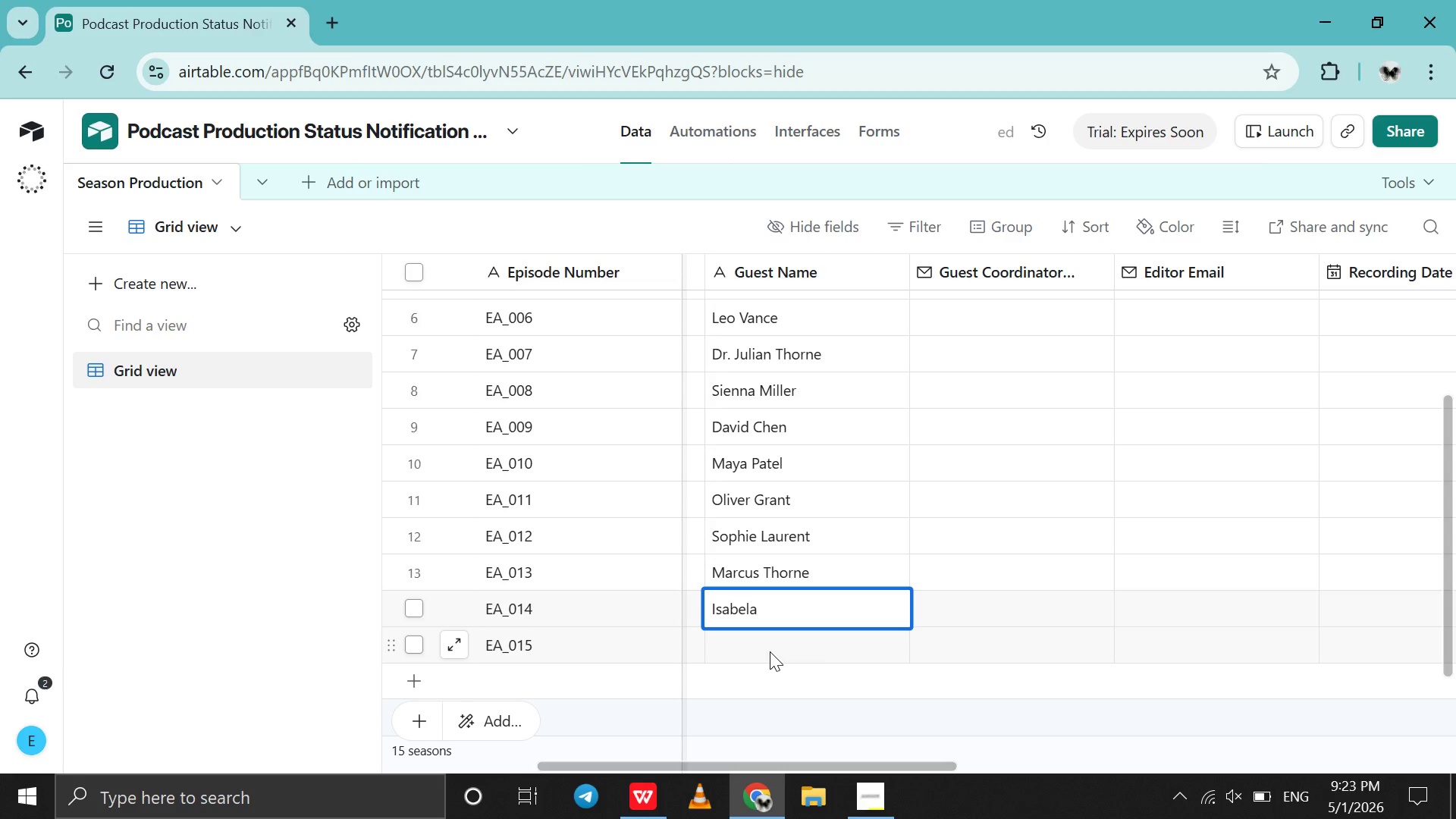 
key(L)
 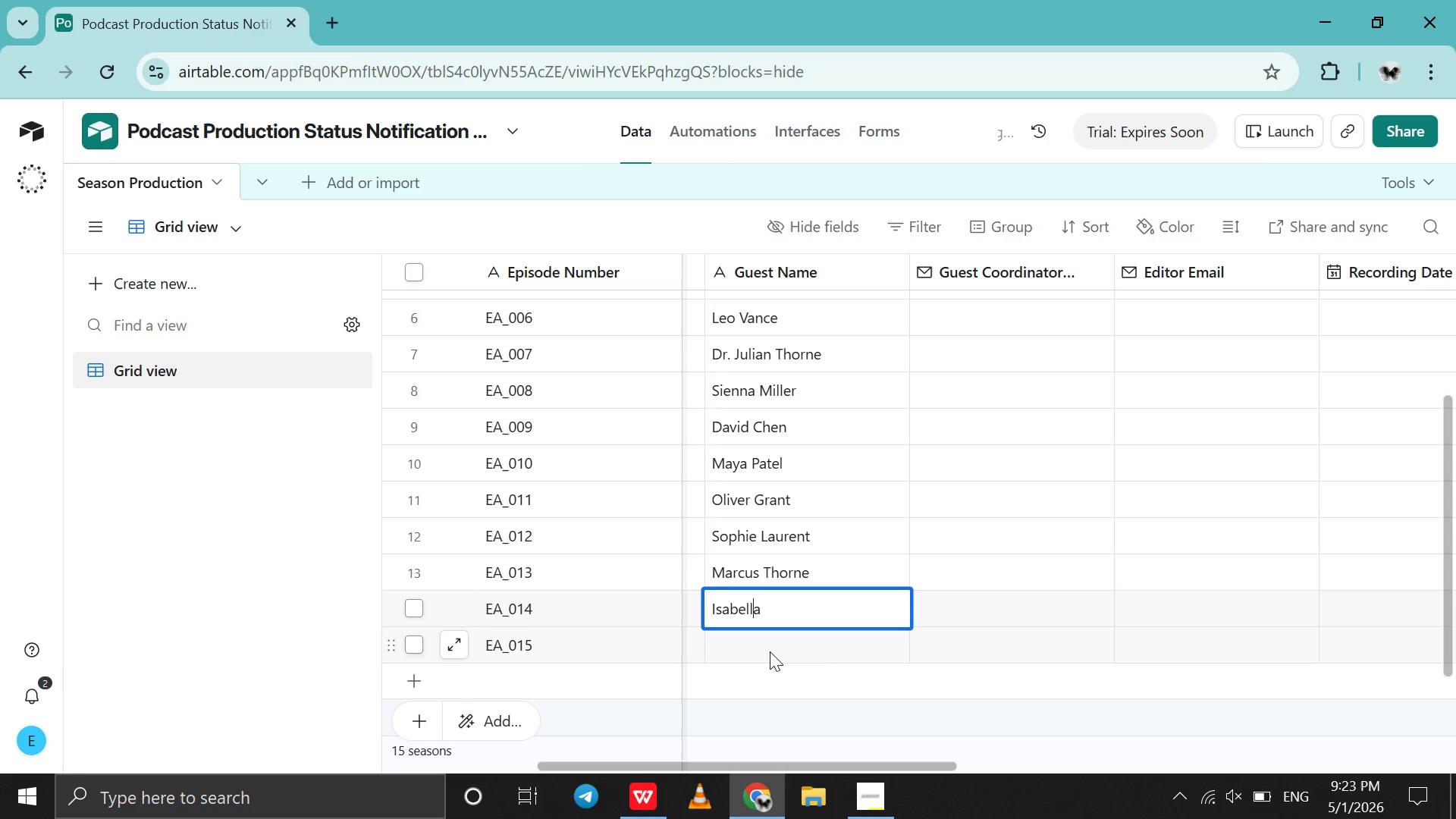 
key(ArrowRight)
 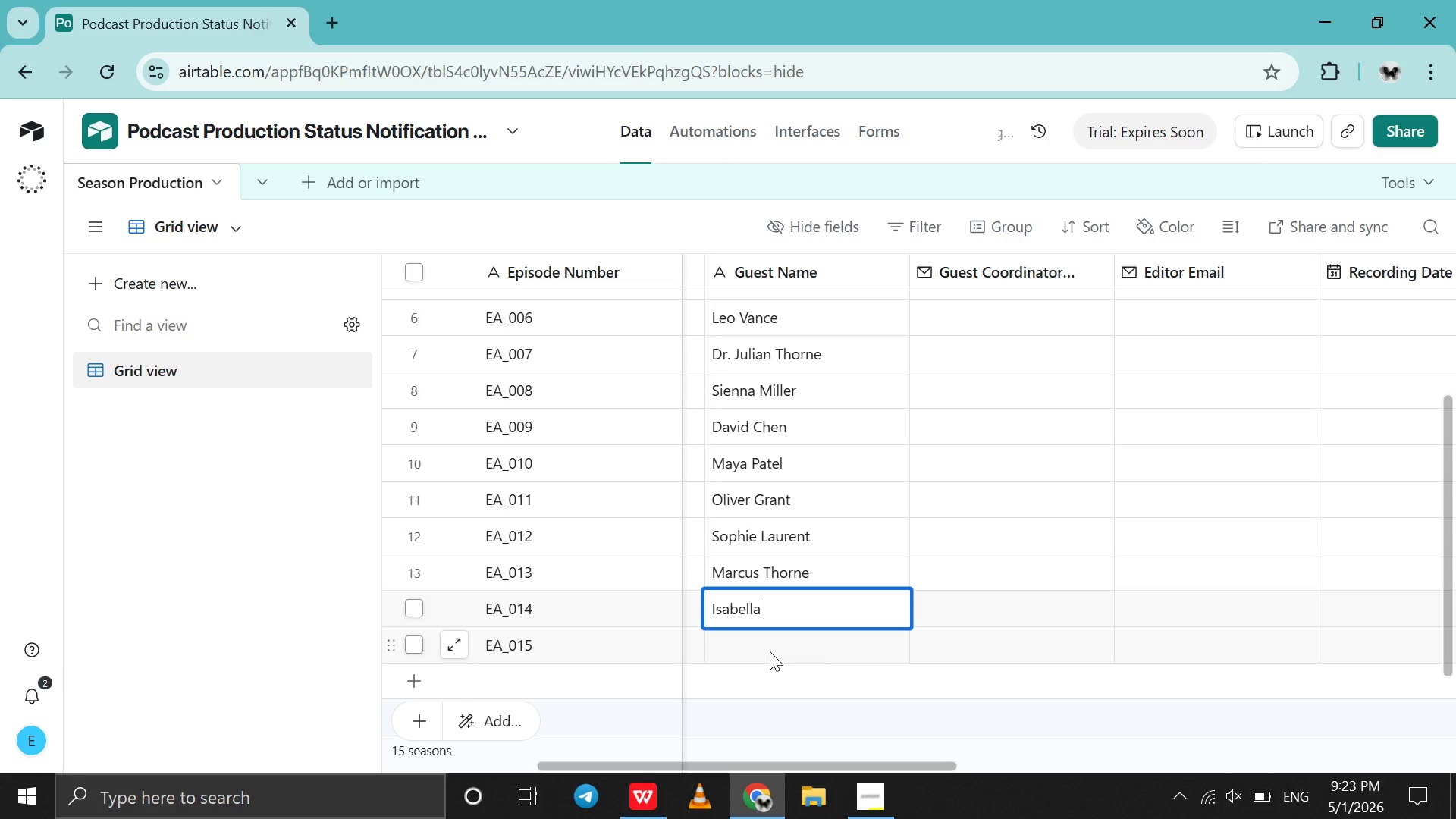 
key(ArrowRight)
 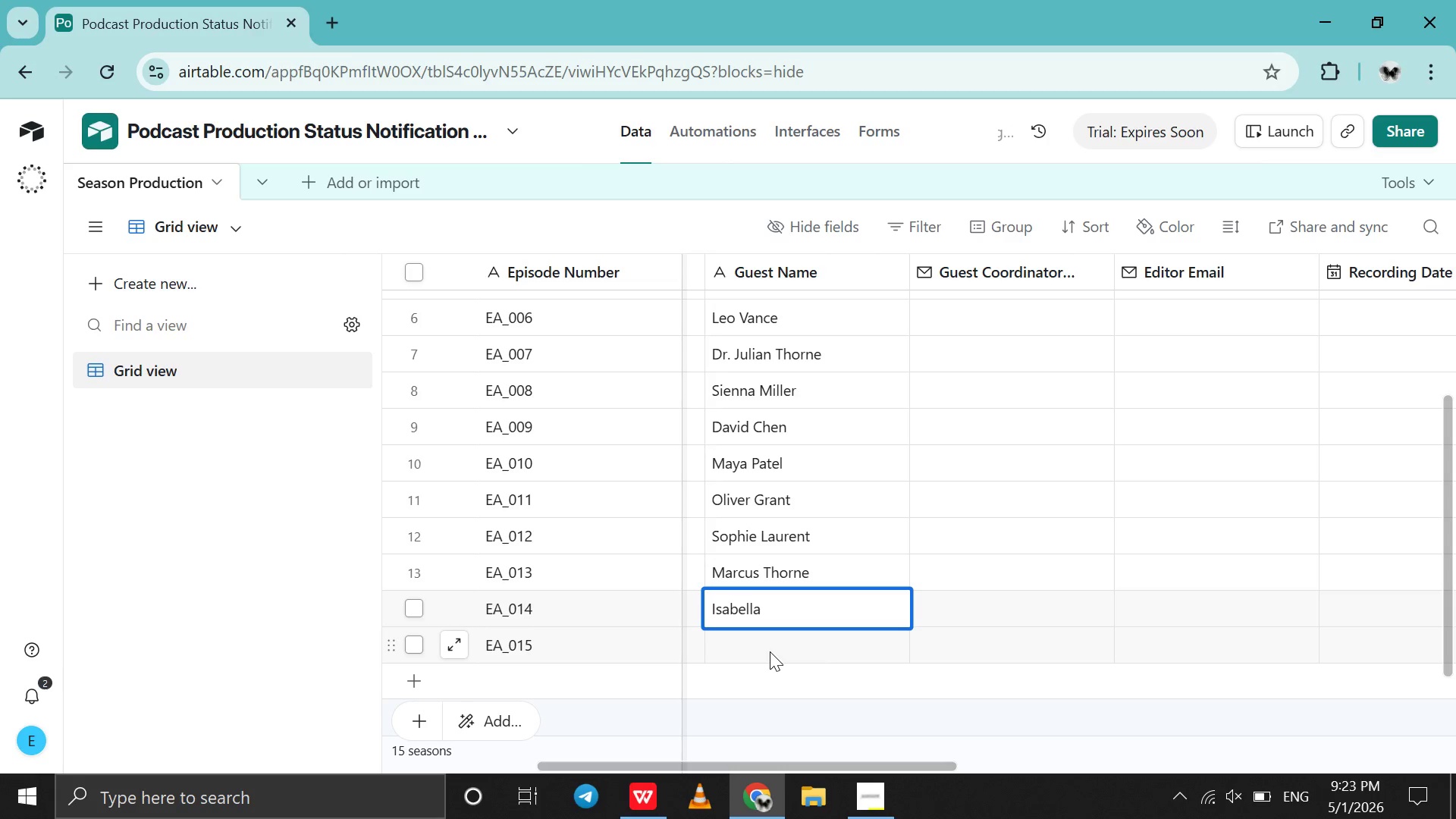 
type( Rossie )
 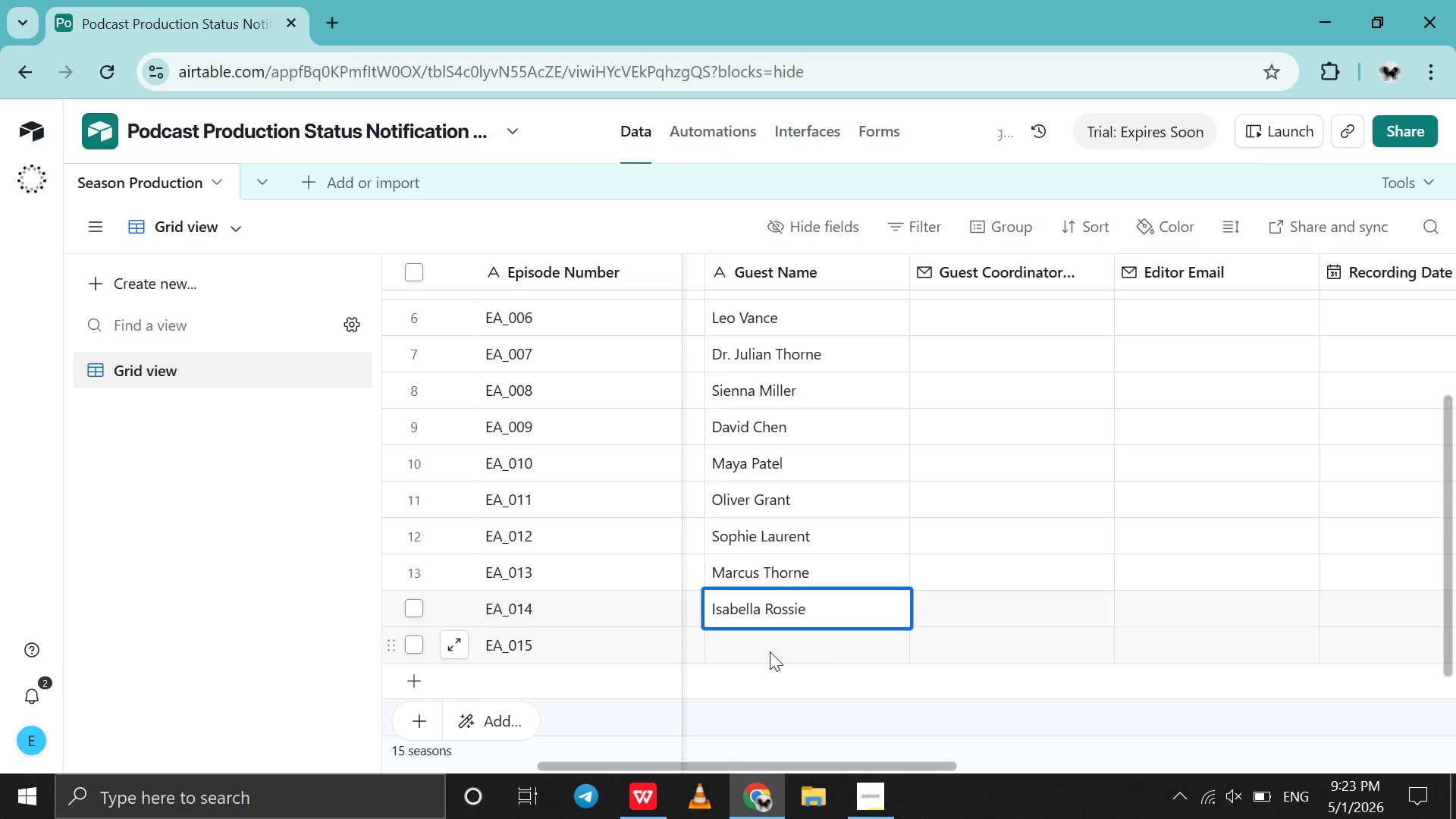 
left_click([770, 651])
 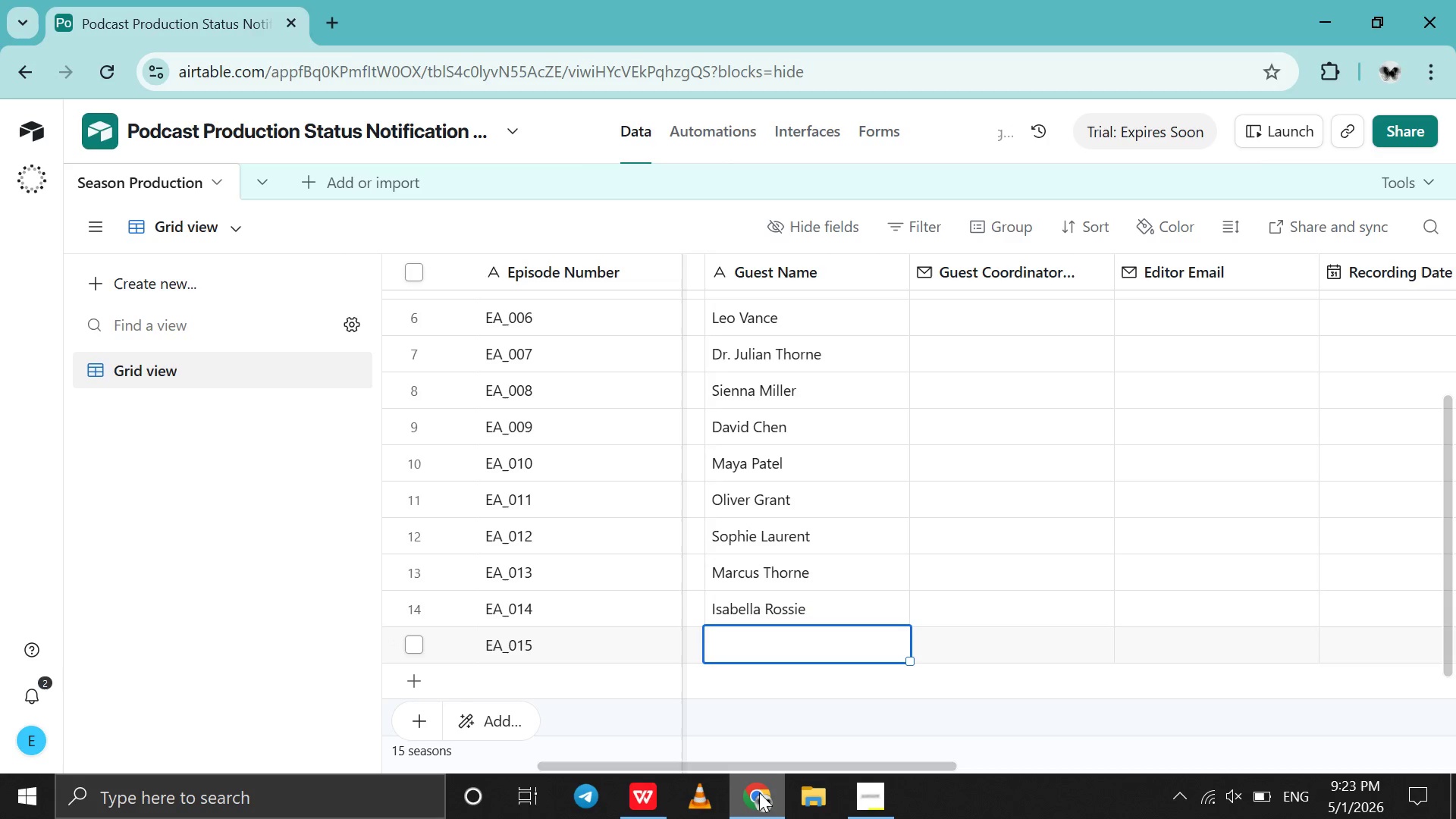 
left_click([759, 792])
 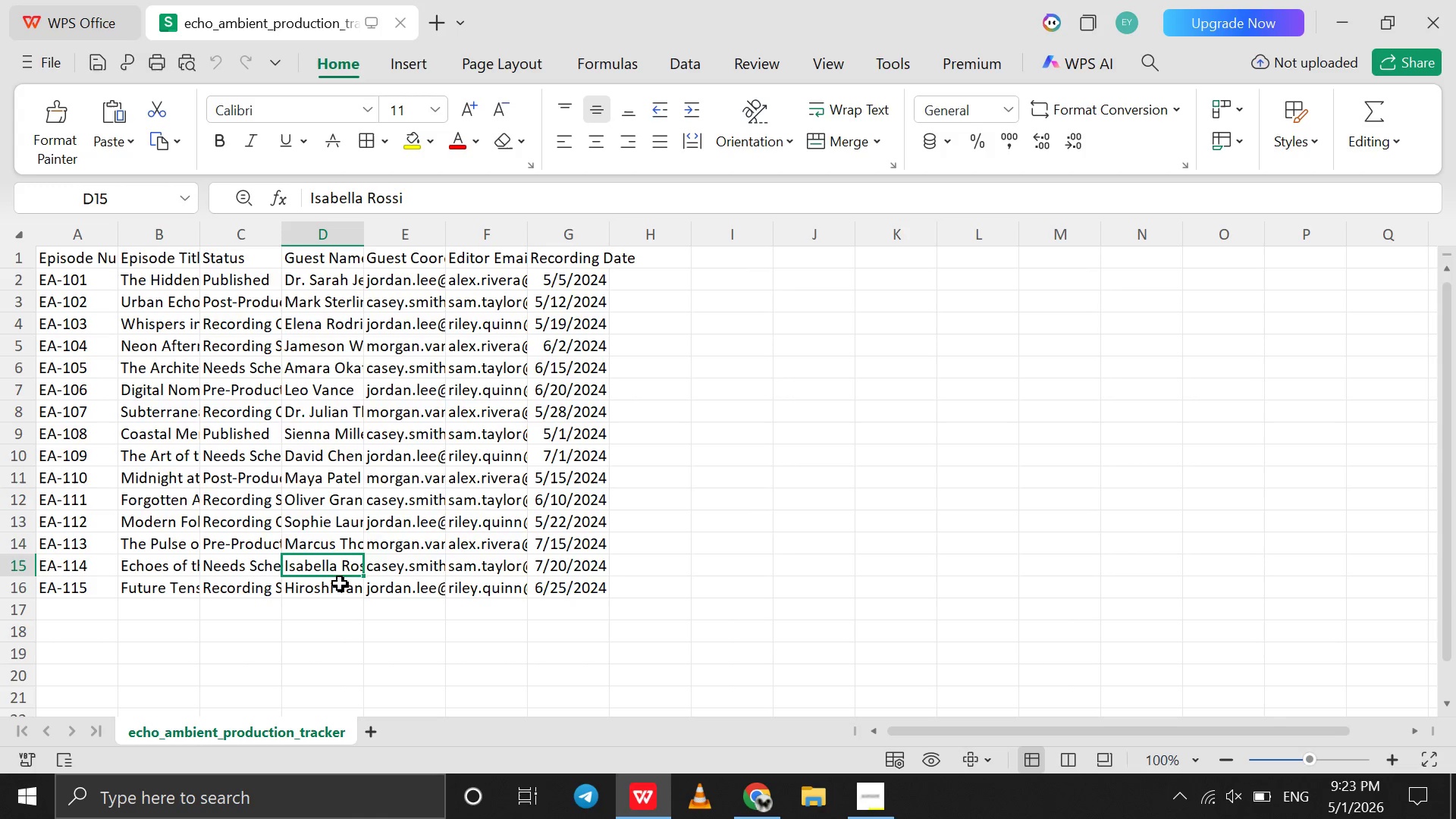 
left_click([332, 585])
 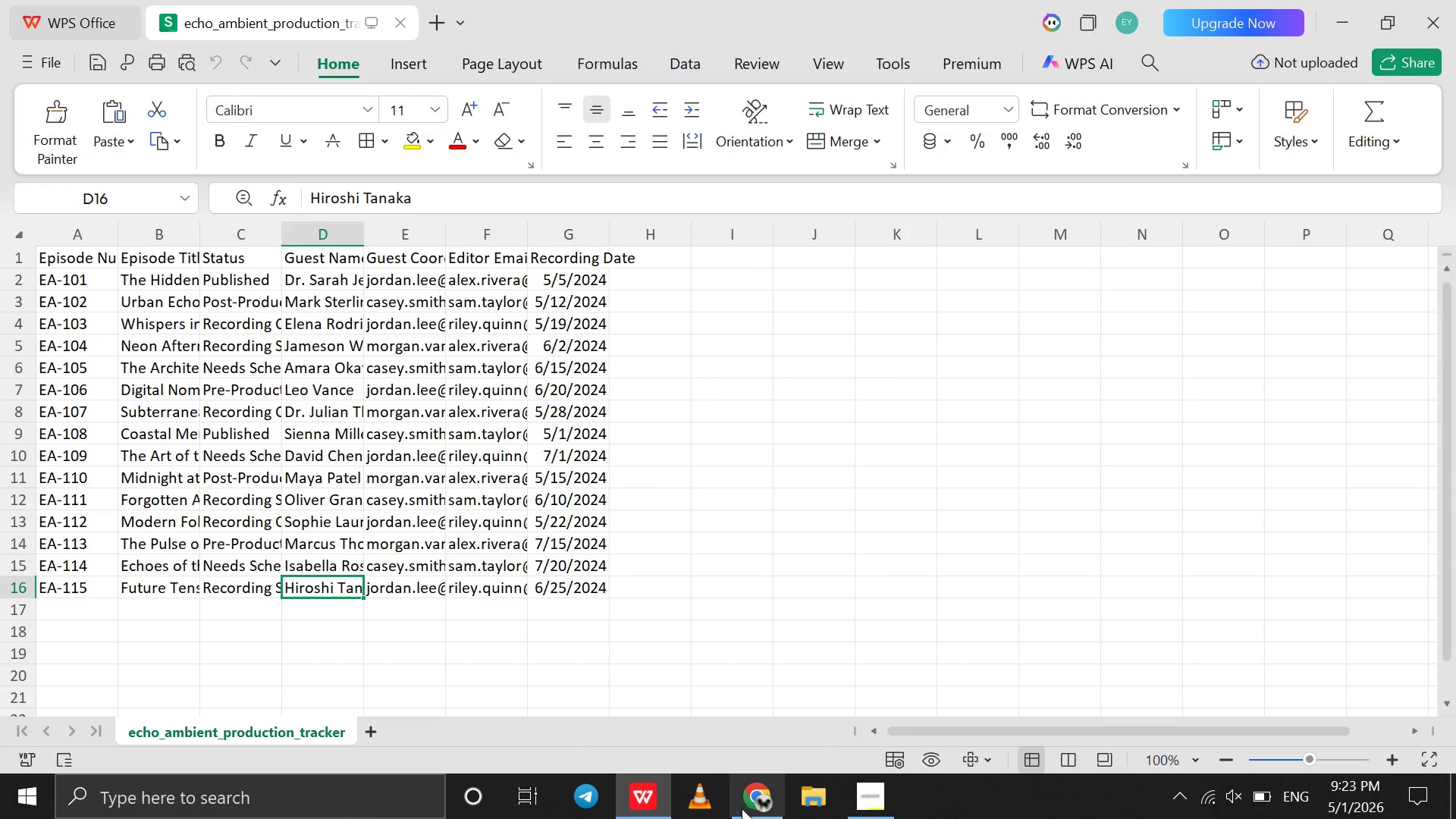 
left_click([756, 808])
 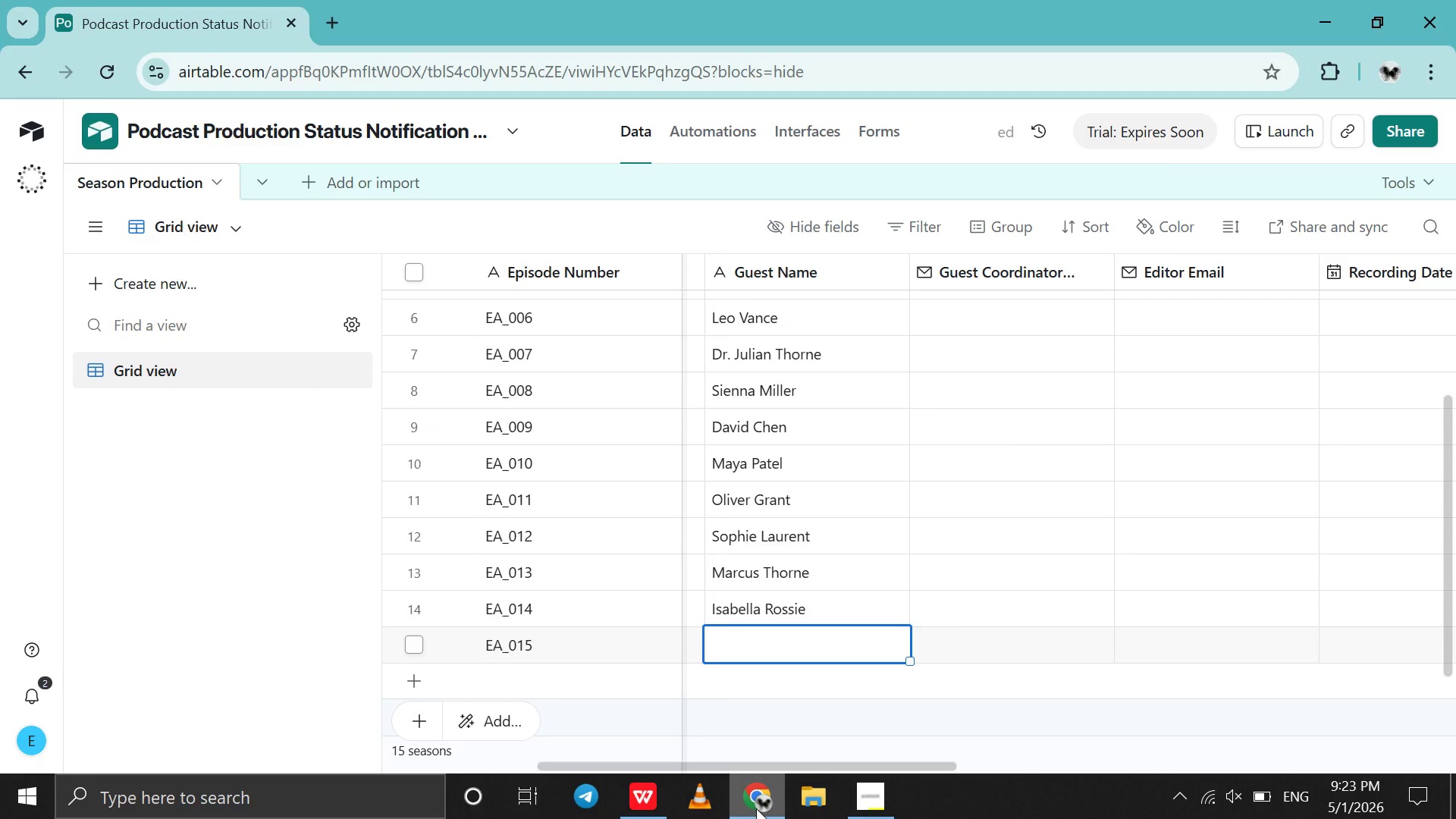 
type(Hiroshi TAN)
key(Backspace)
key(Backspace)
type(aaka \)
key(Backspace)
type(i )
key(Backspace)
key(Backspace)
key(Backspace)
type(i )
key(Backspace)
key(Backspace)
type( )
 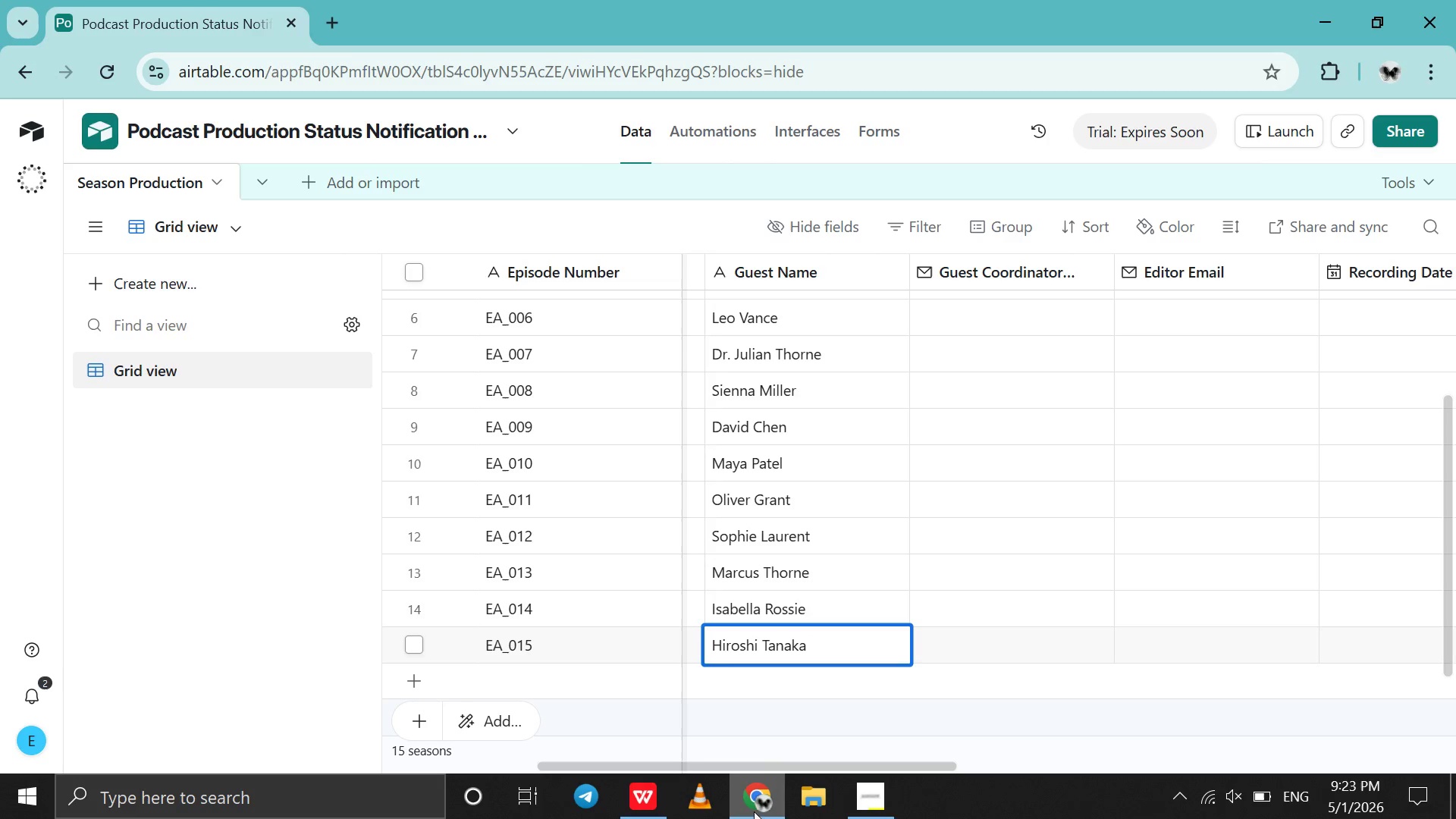 
scroll: coordinate [1062, 513], scroll_direction: up, amount: 98.0
 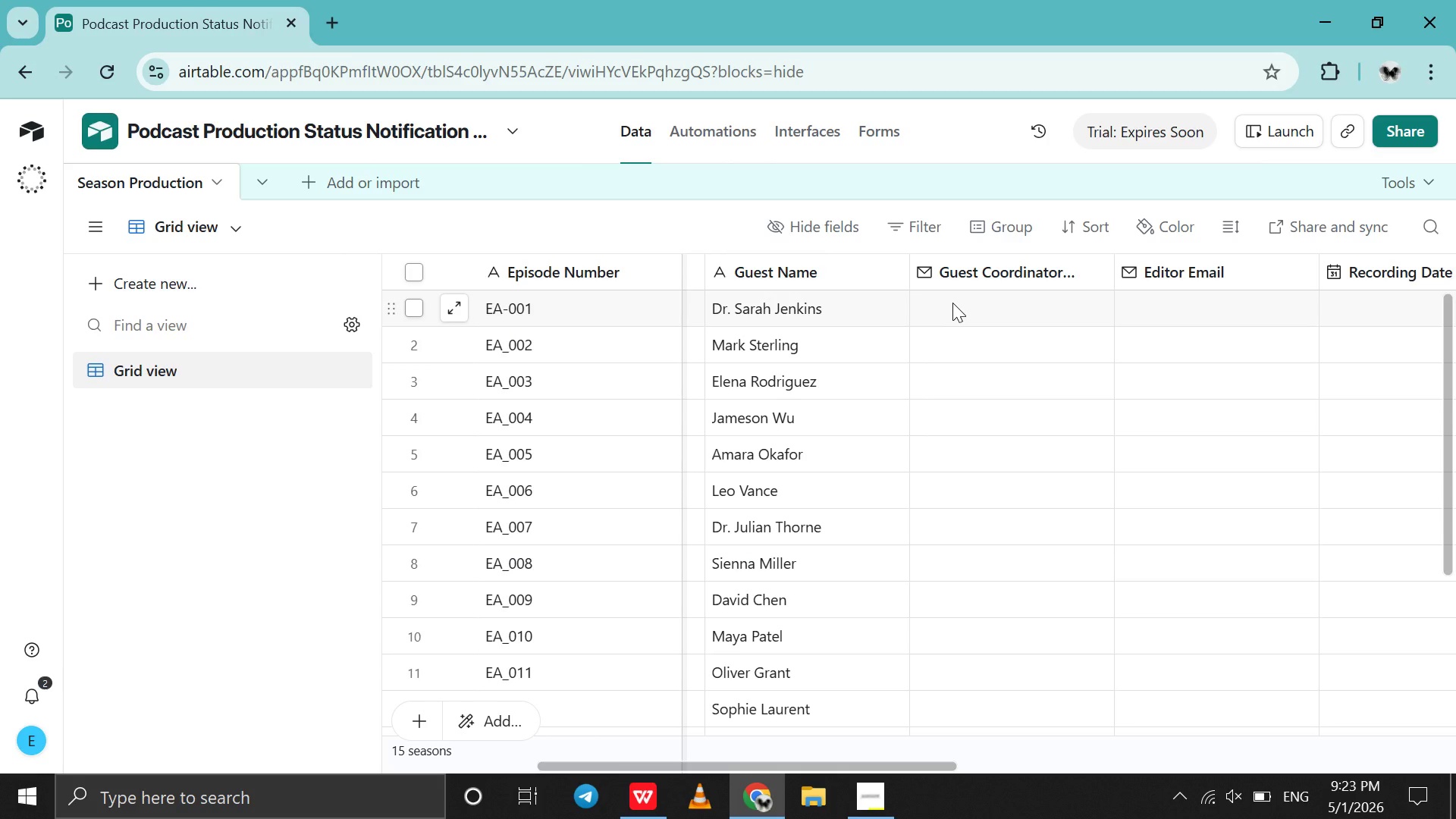 
left_click([952, 303])
 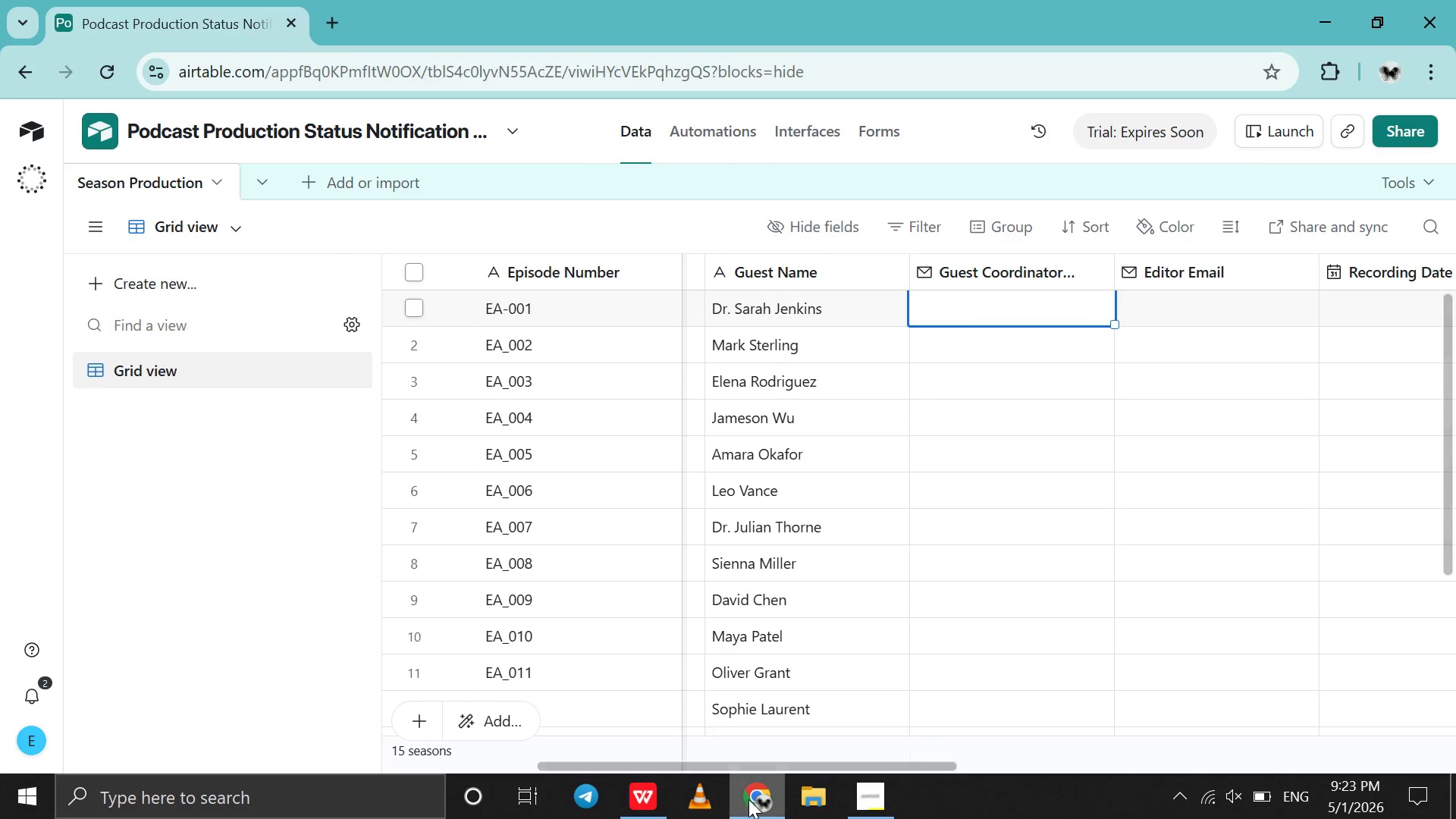 
left_click([748, 799])
 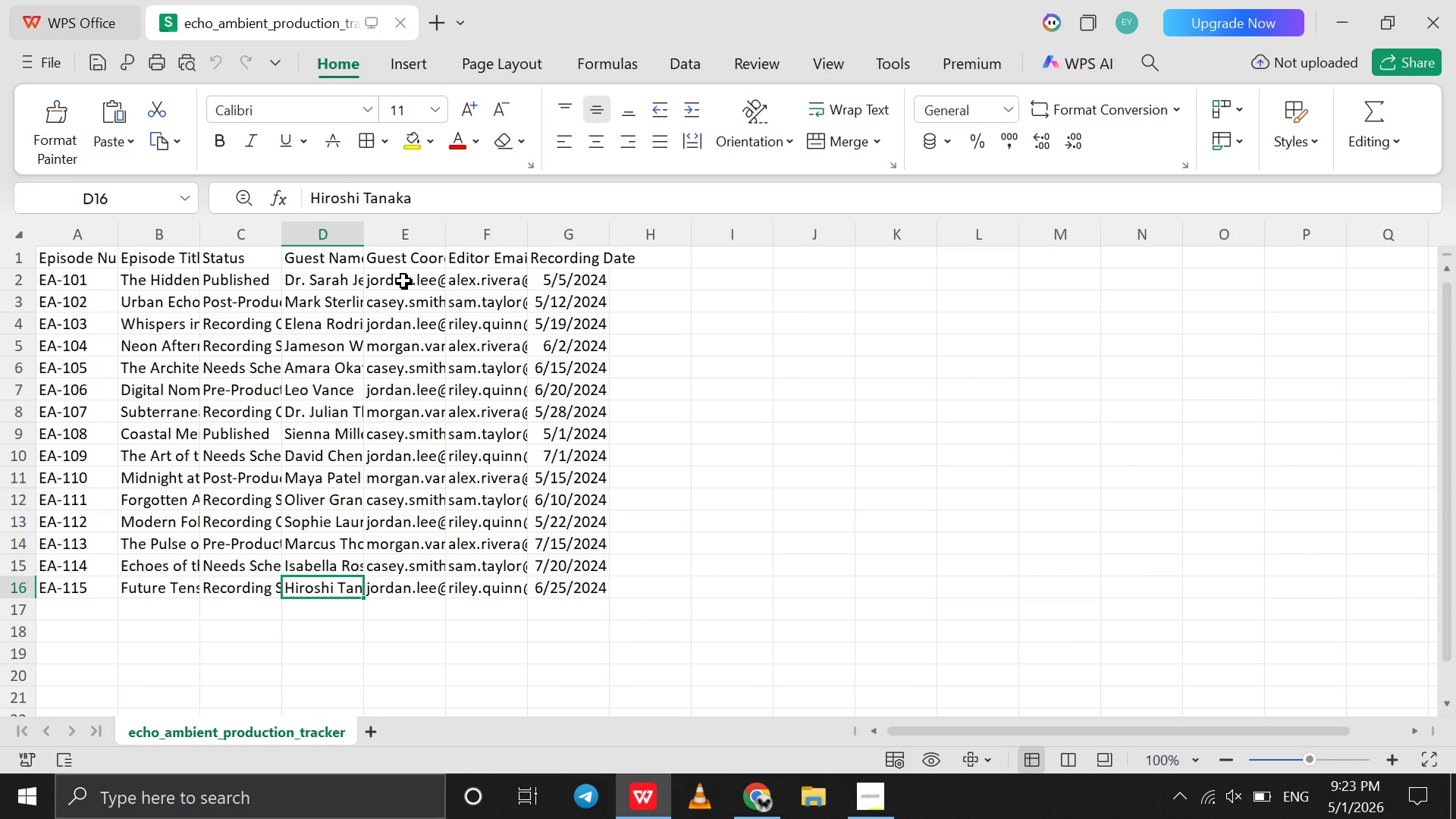 
left_click([403, 280])
 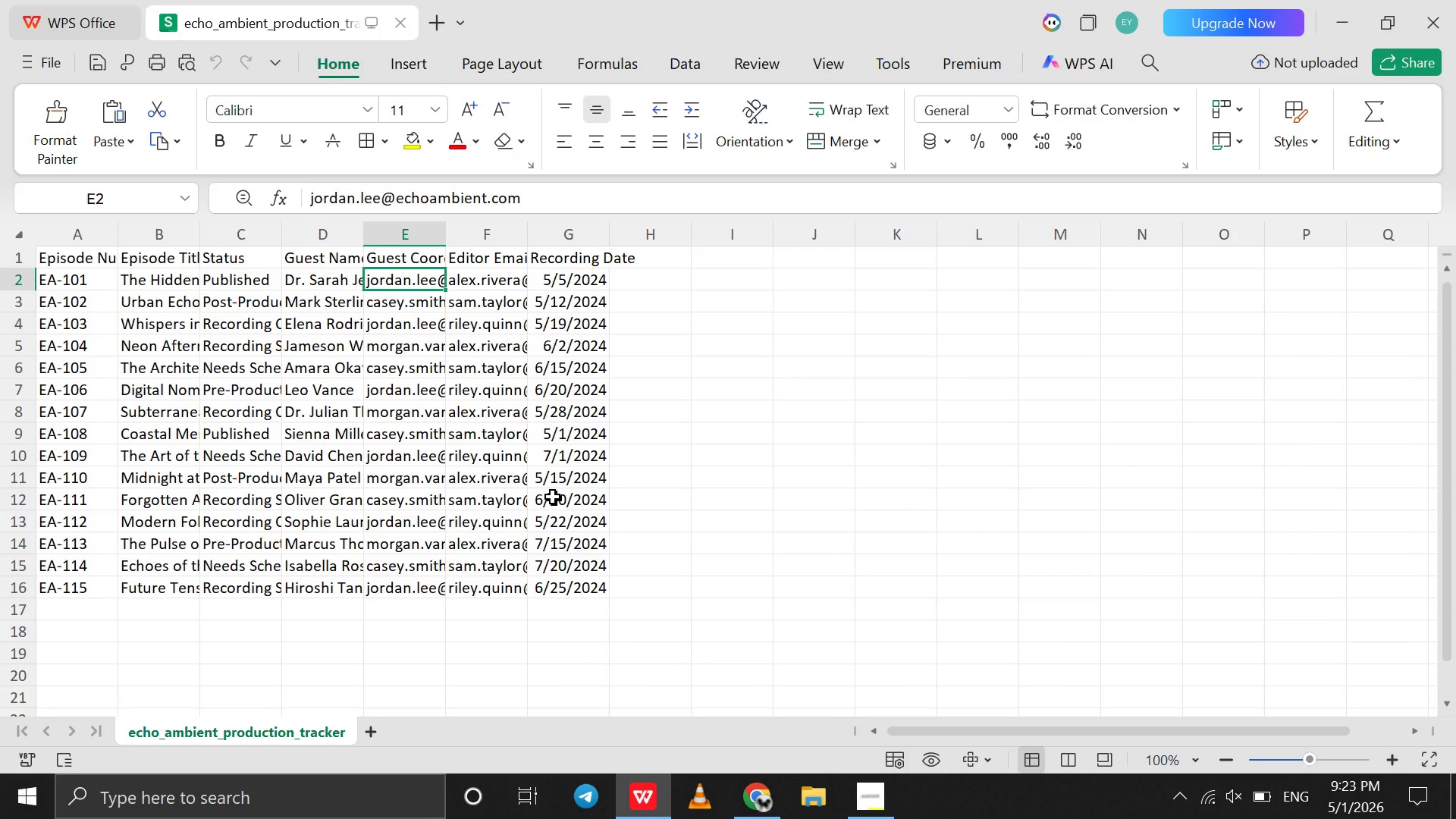 
wait(8.66)
 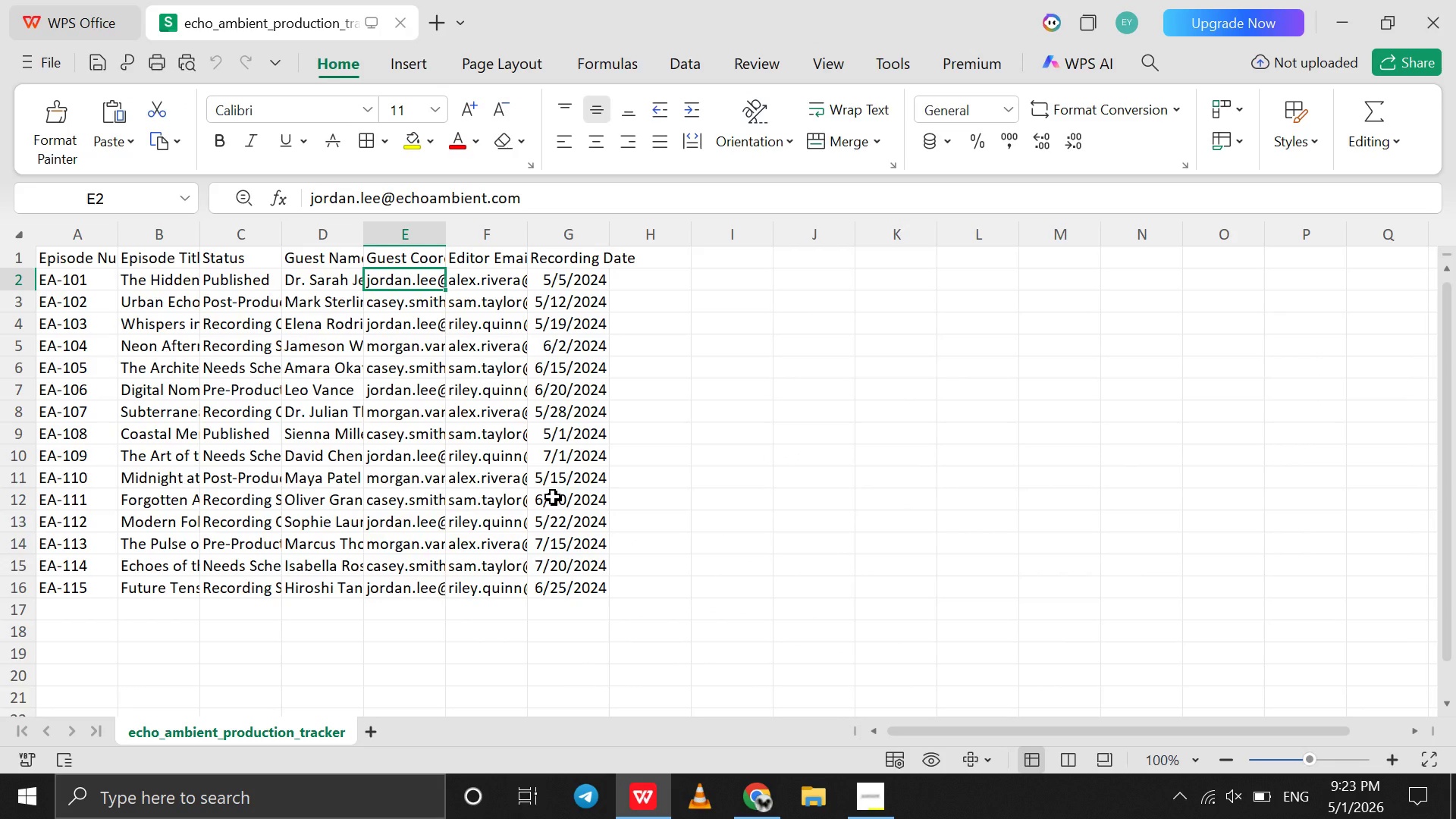 
mouse_move([738, 771])
 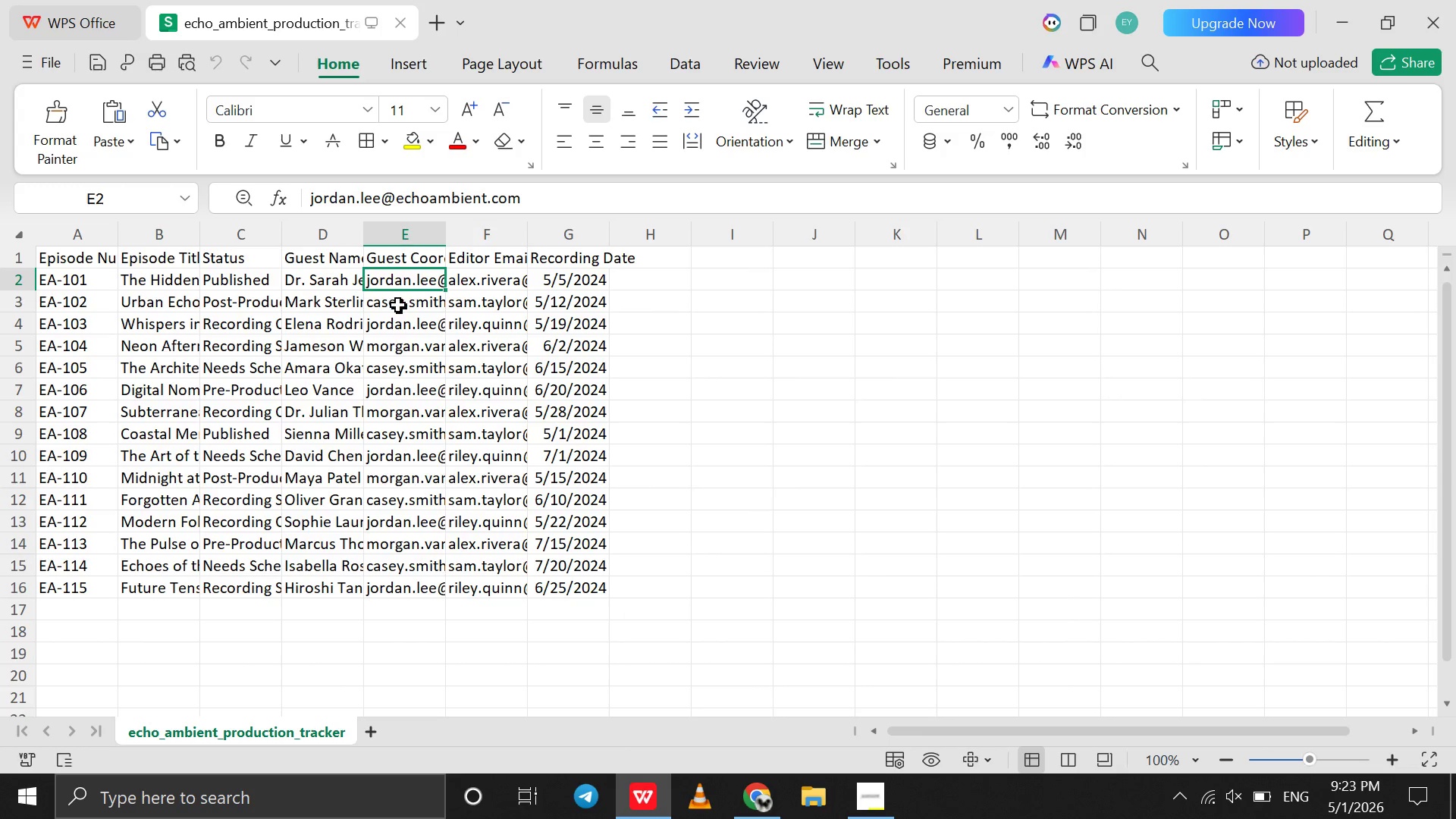 
left_click([398, 305])
 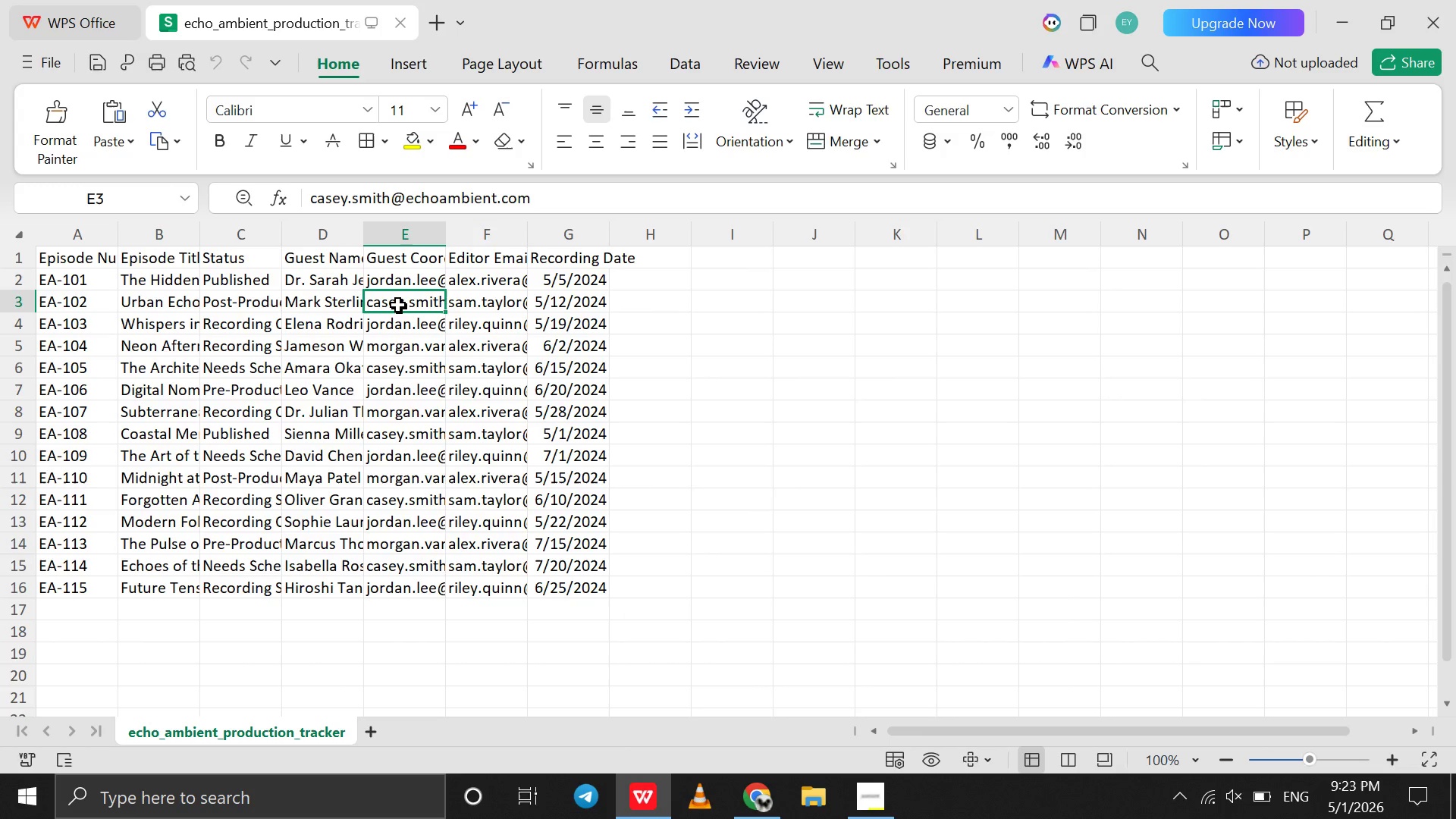 
left_click([398, 305])
 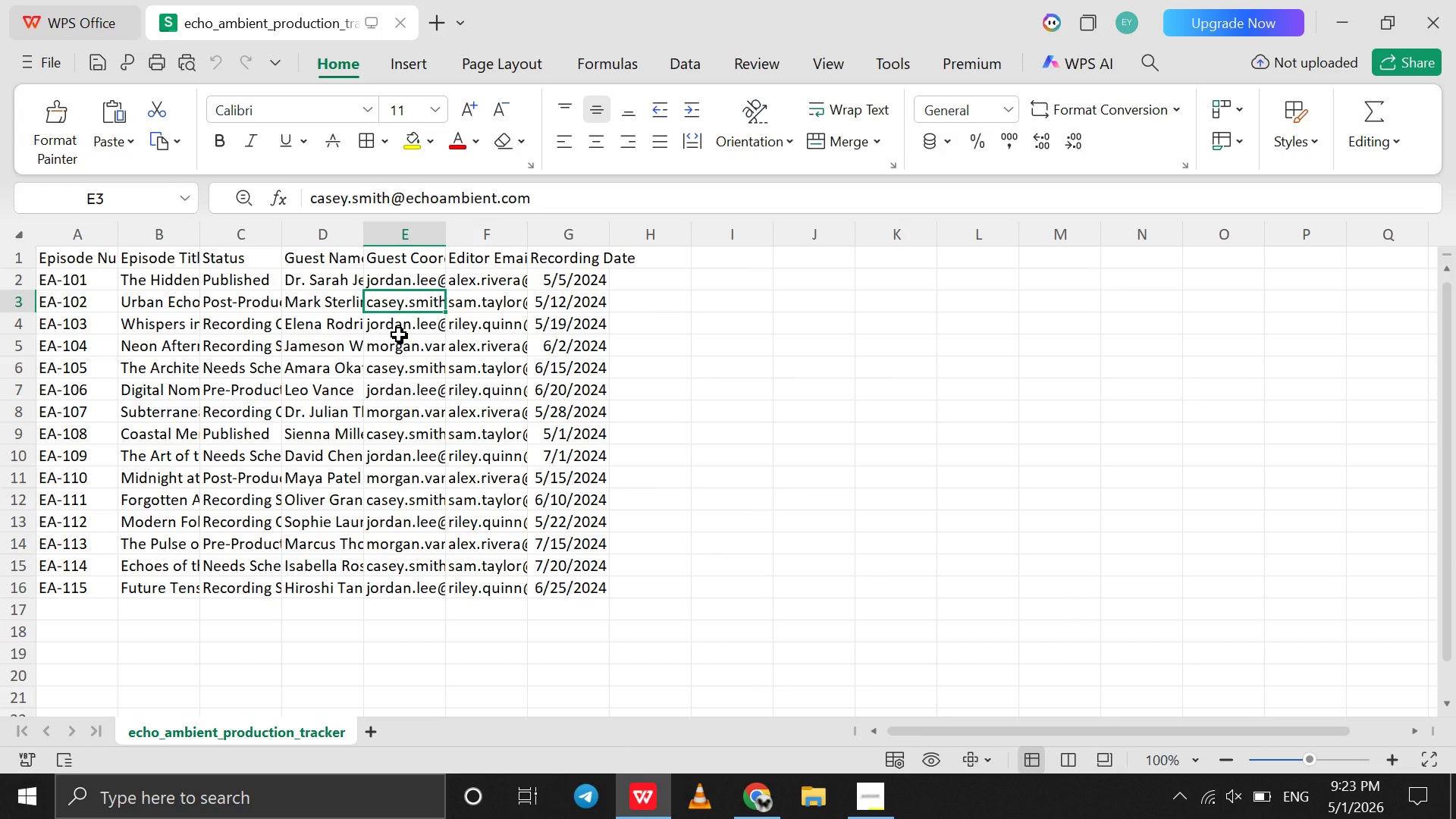 
left_click([399, 334])
 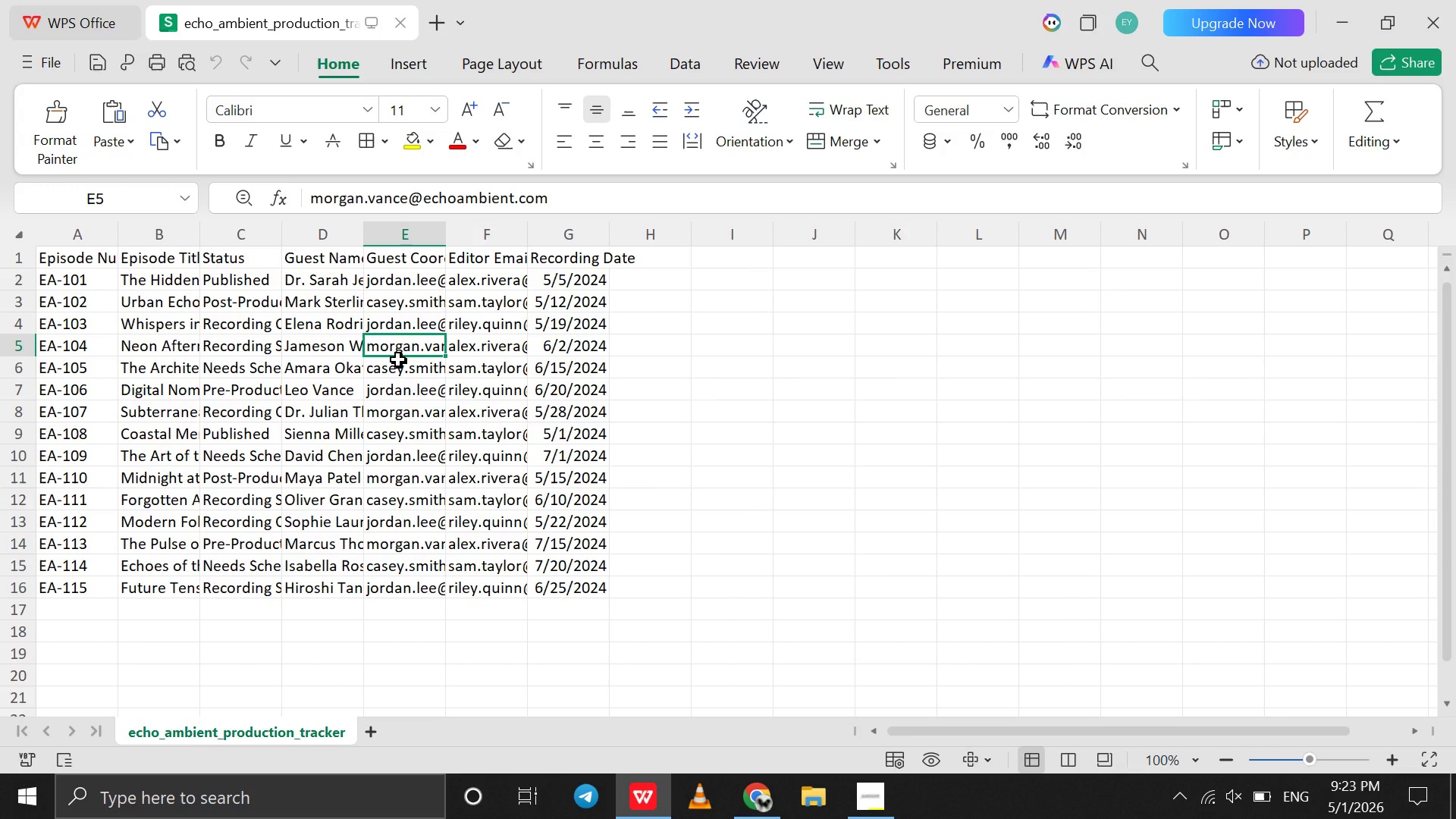 
left_click([398, 359])
 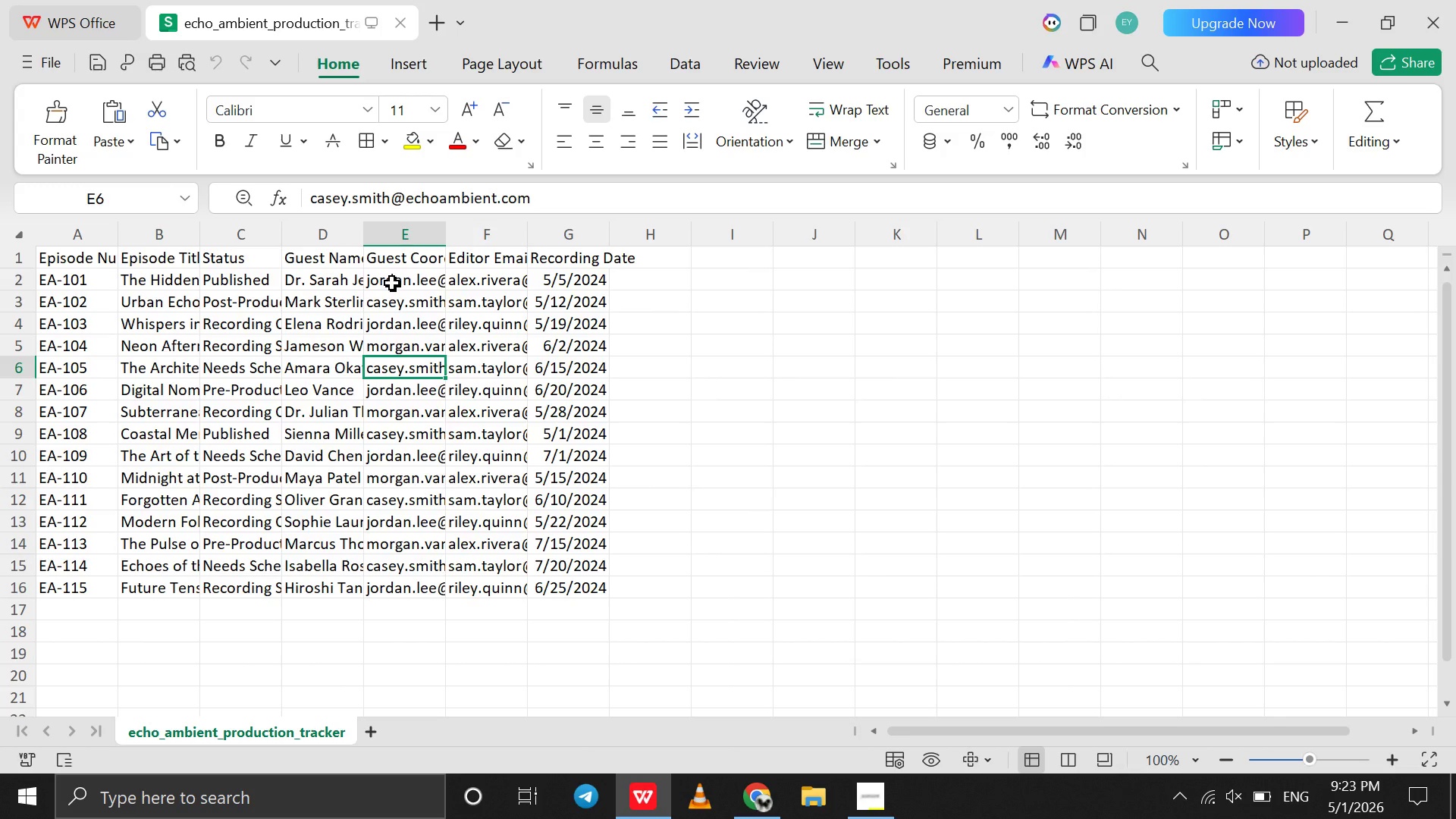 
left_click([392, 283])
 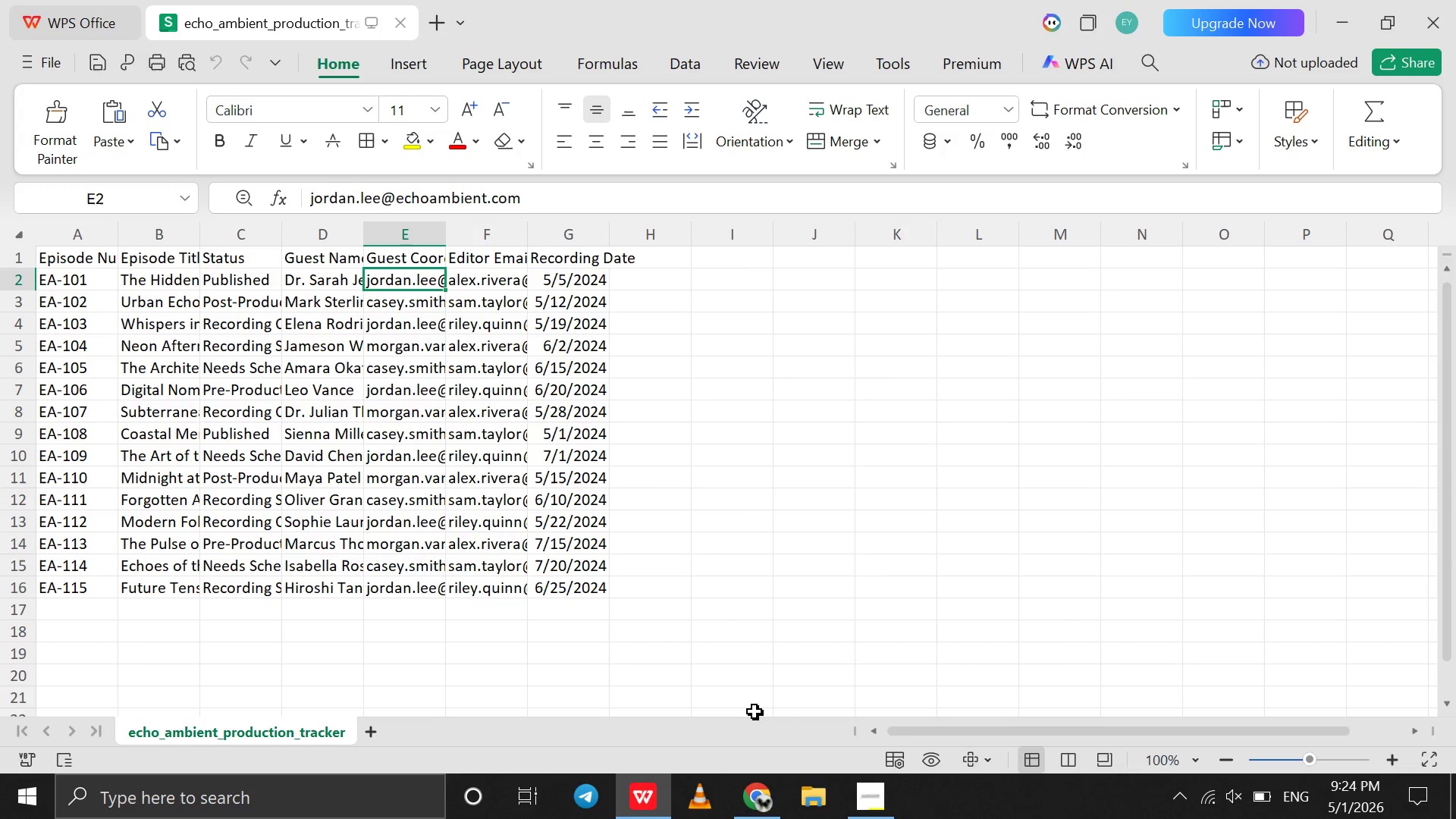 
left_click([748, 818])
 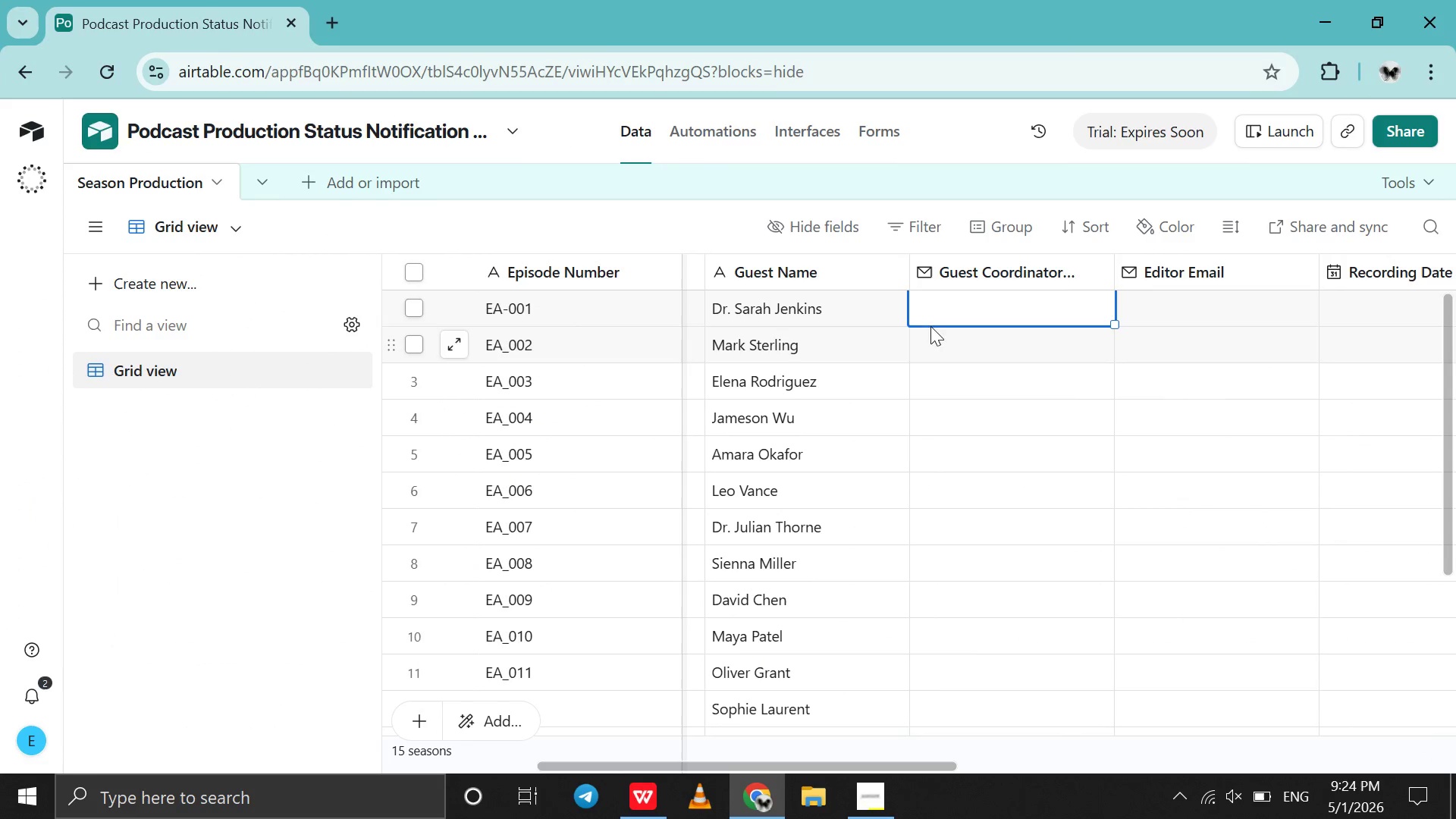 
left_click([937, 315])
 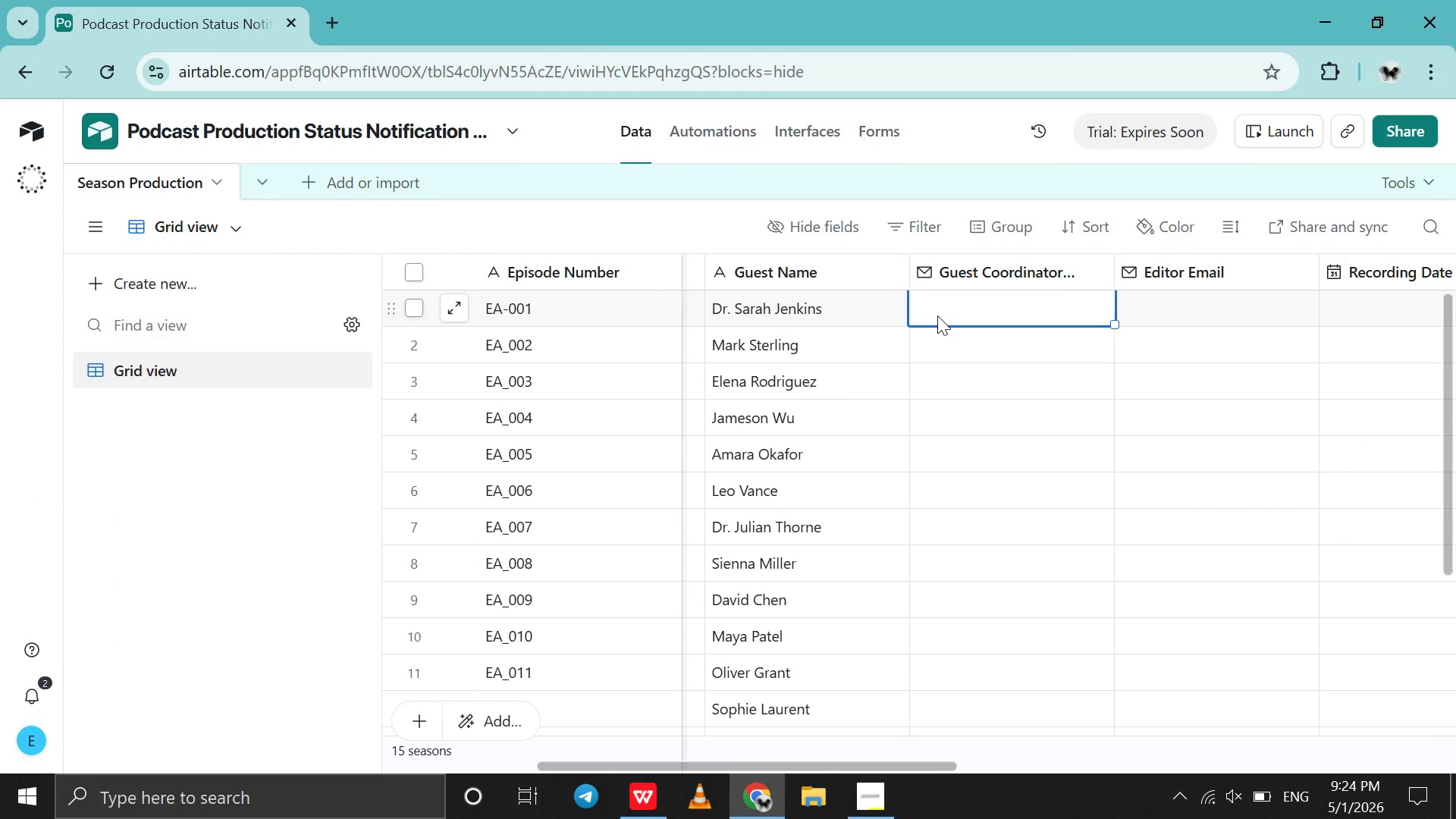 
type(jordan.lee@echoambient.com)
 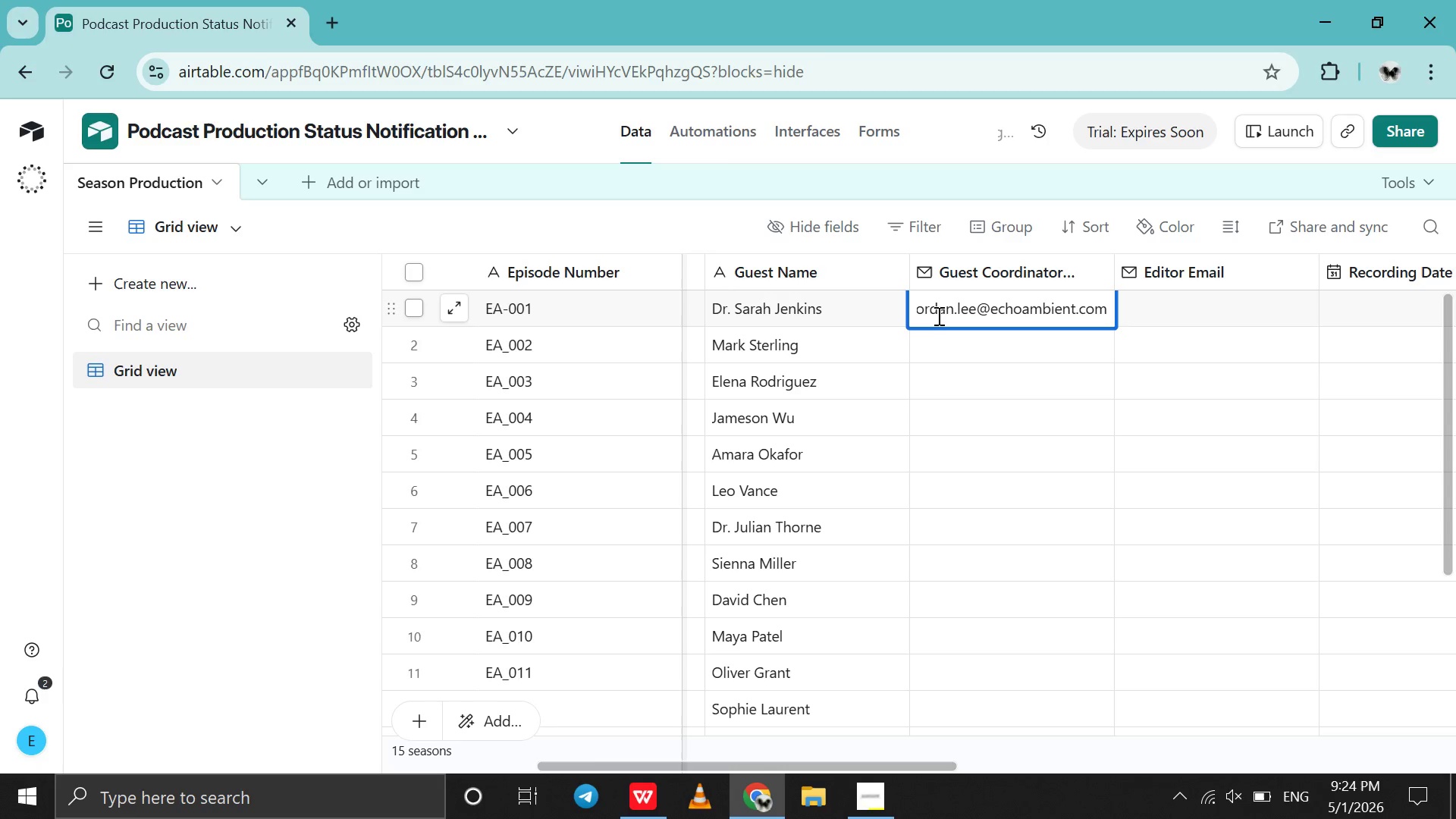 
left_click([954, 337])
 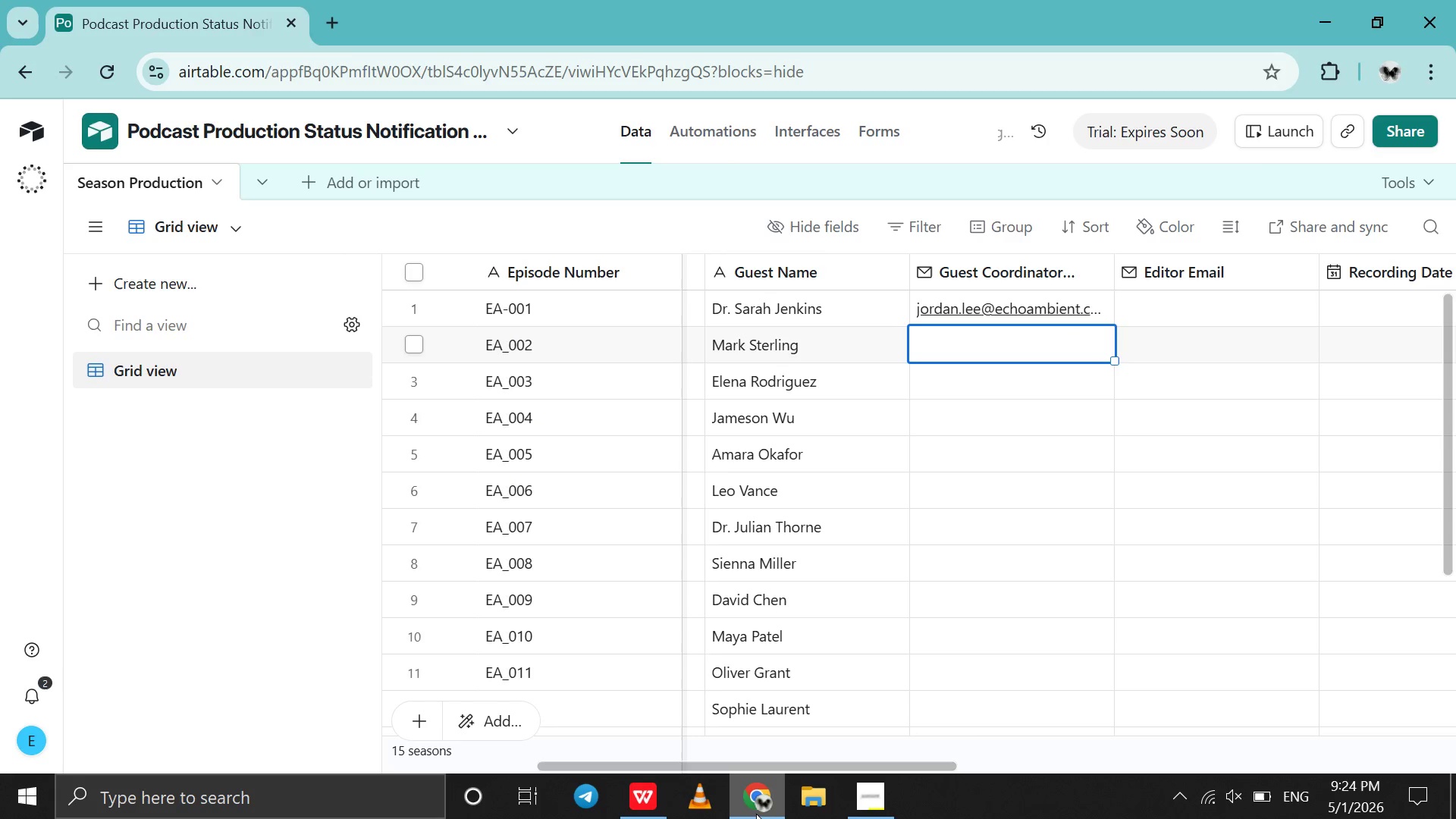 
left_click([756, 814])
 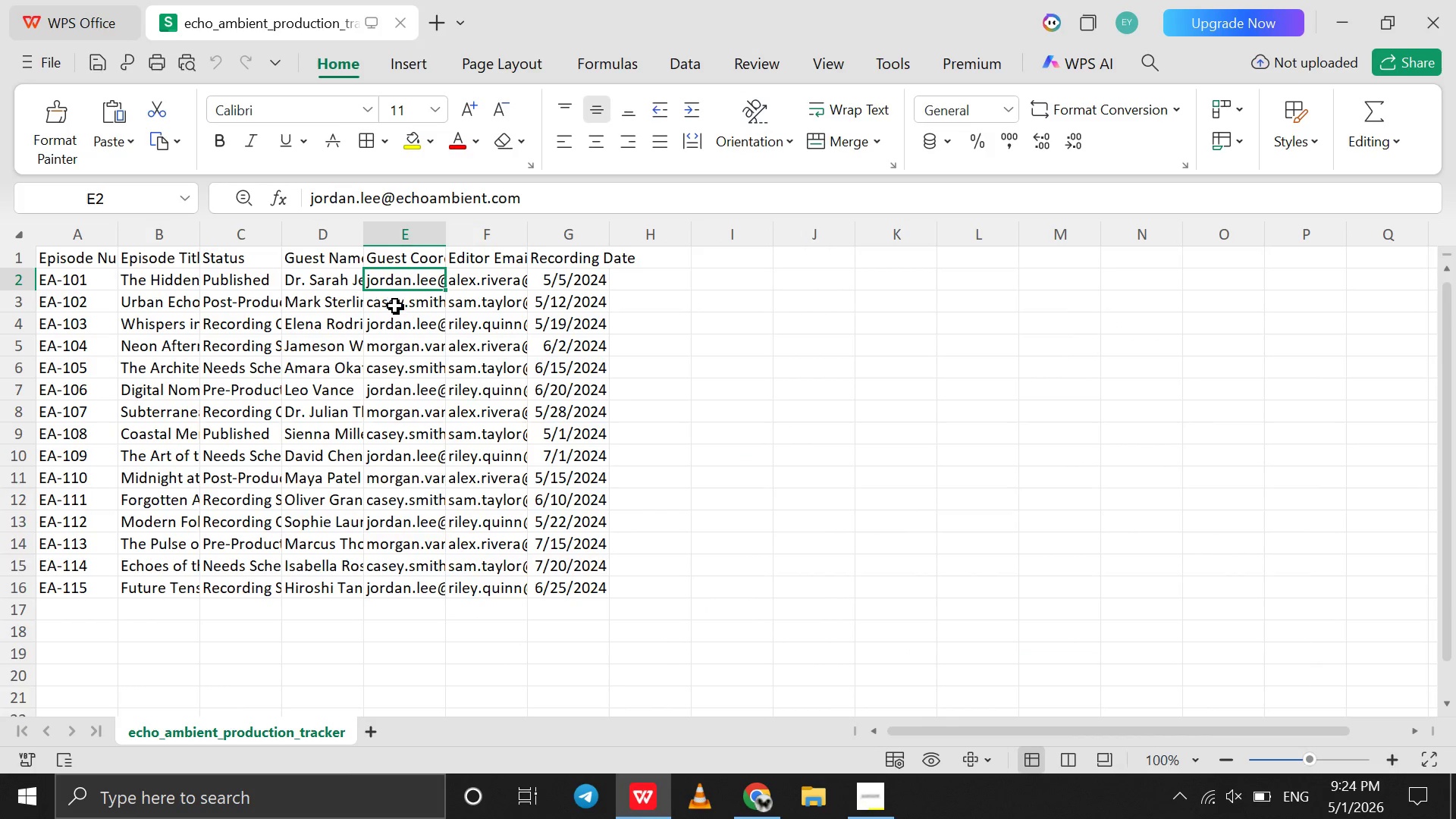 
left_click([395, 306])
 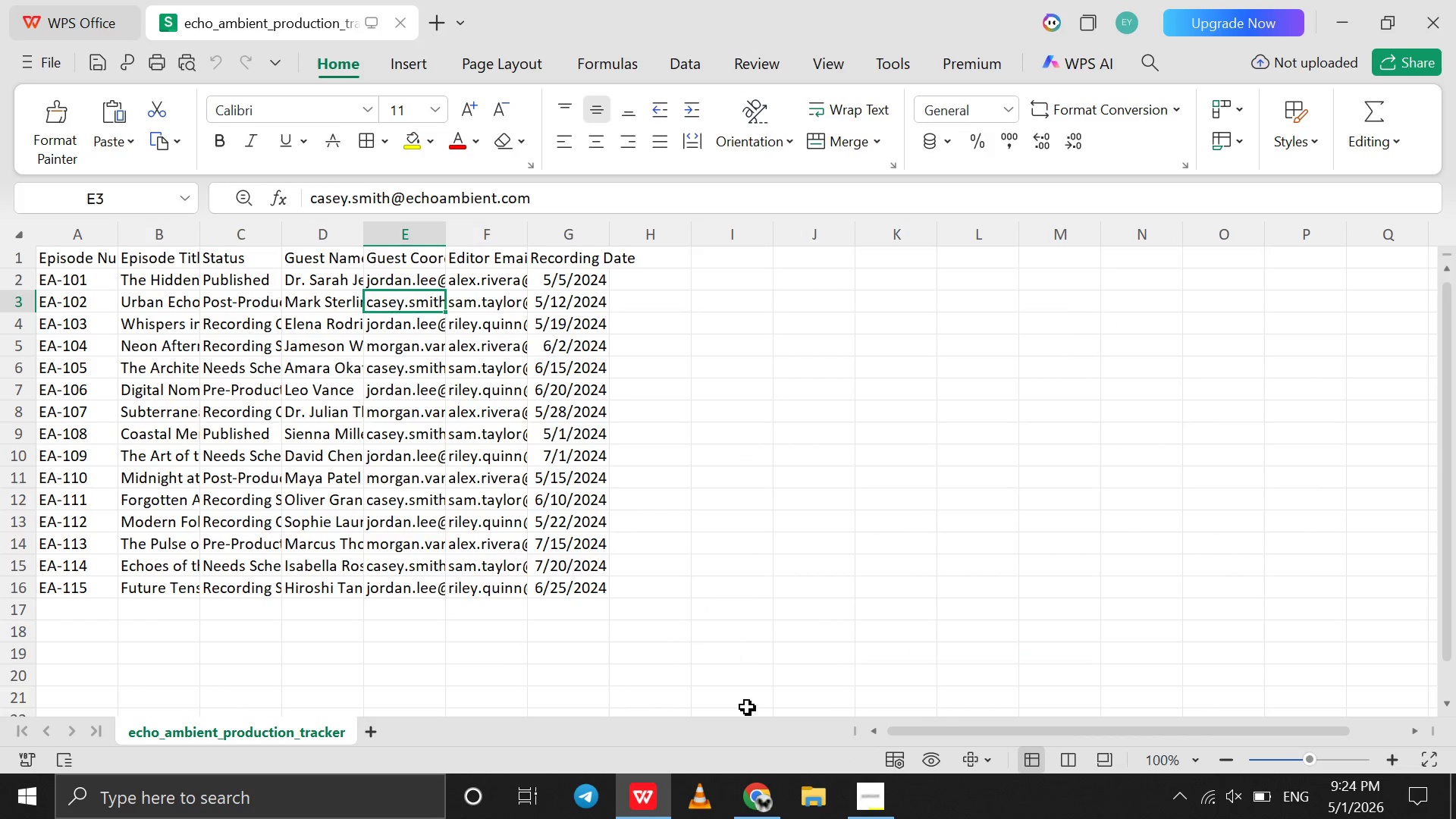 
left_click([753, 800])
 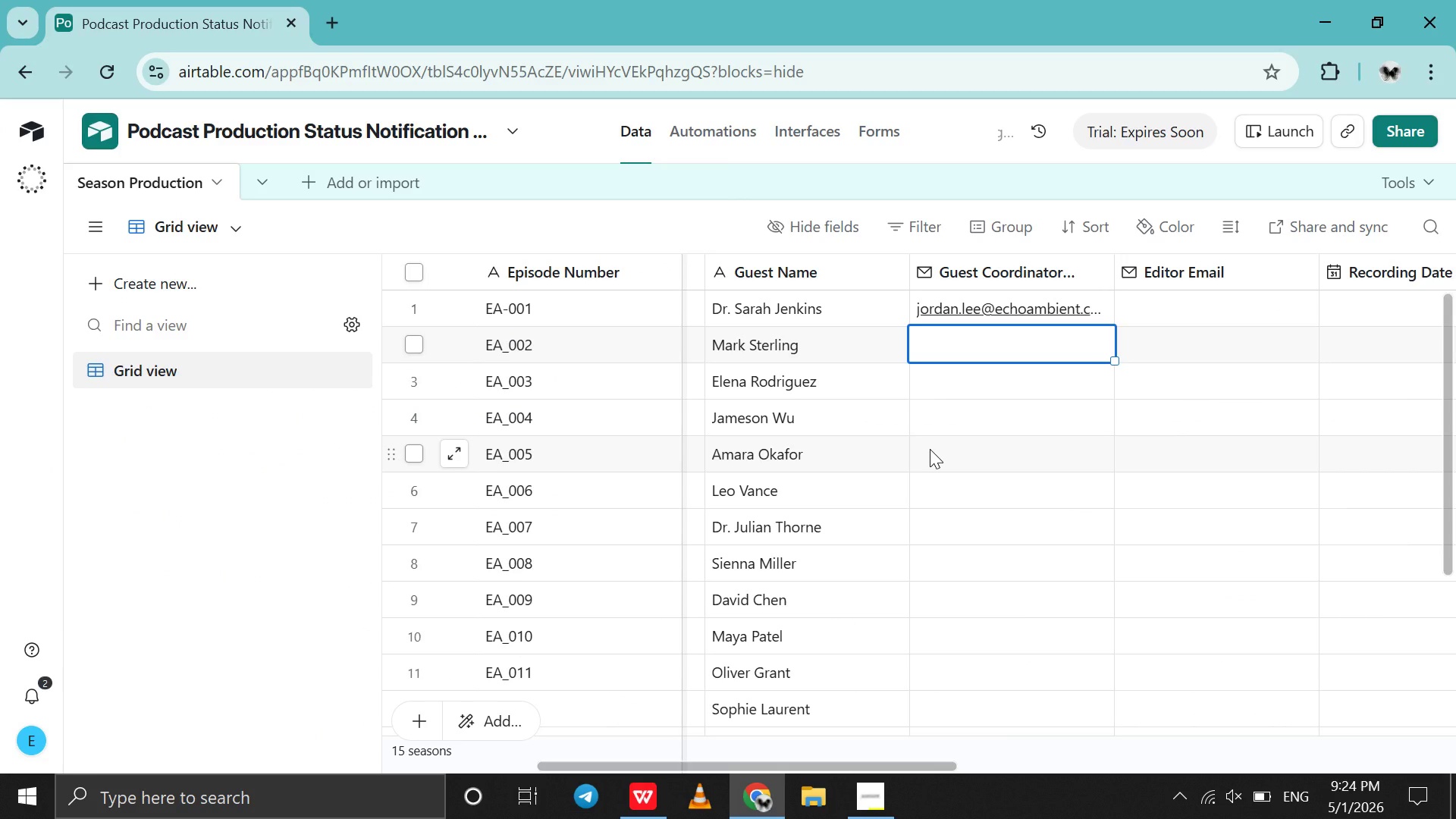 
type(casey.a)
key(Backspace)
type(smith@echoambient.com)
 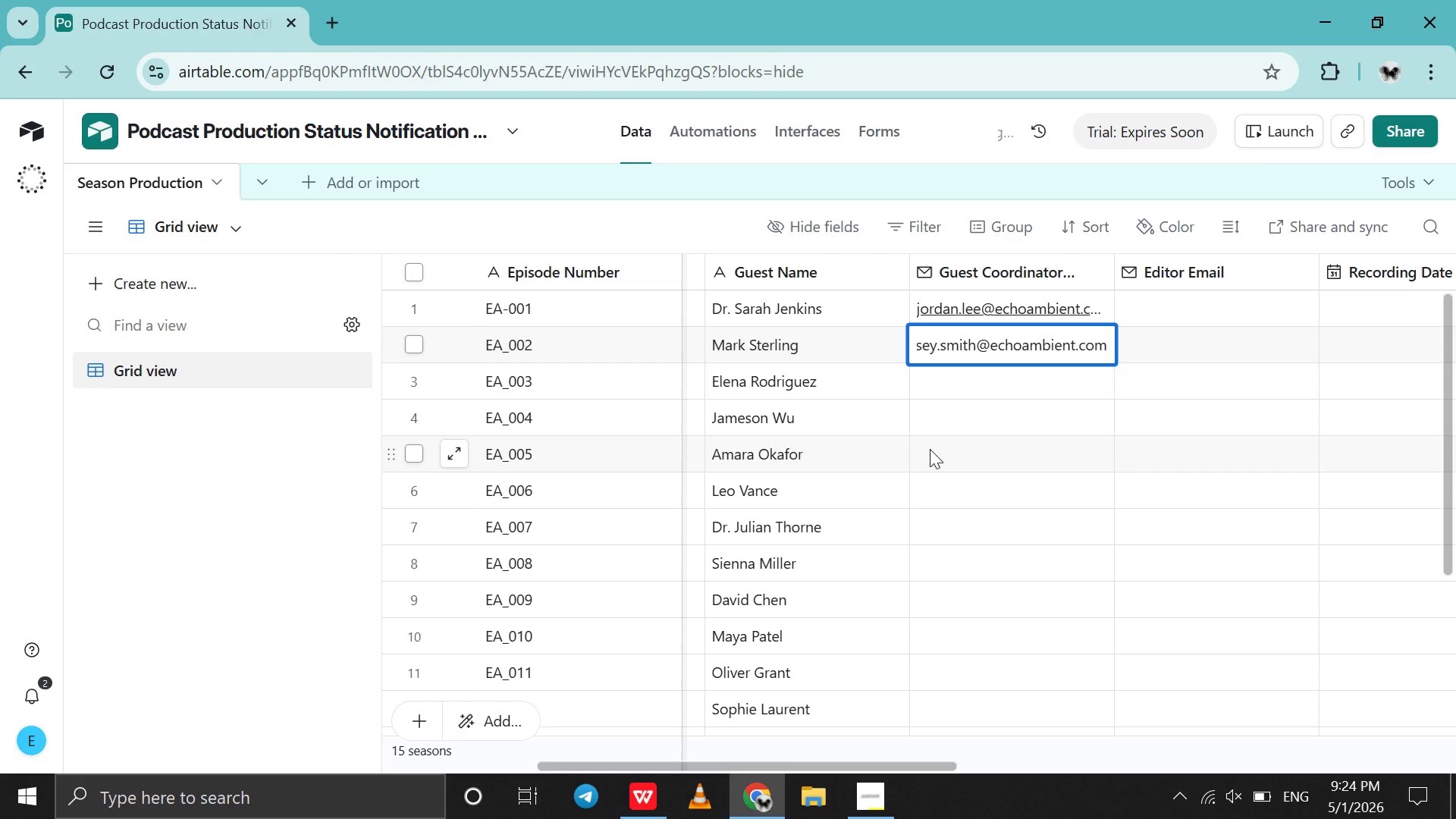 
left_click([755, 792])
 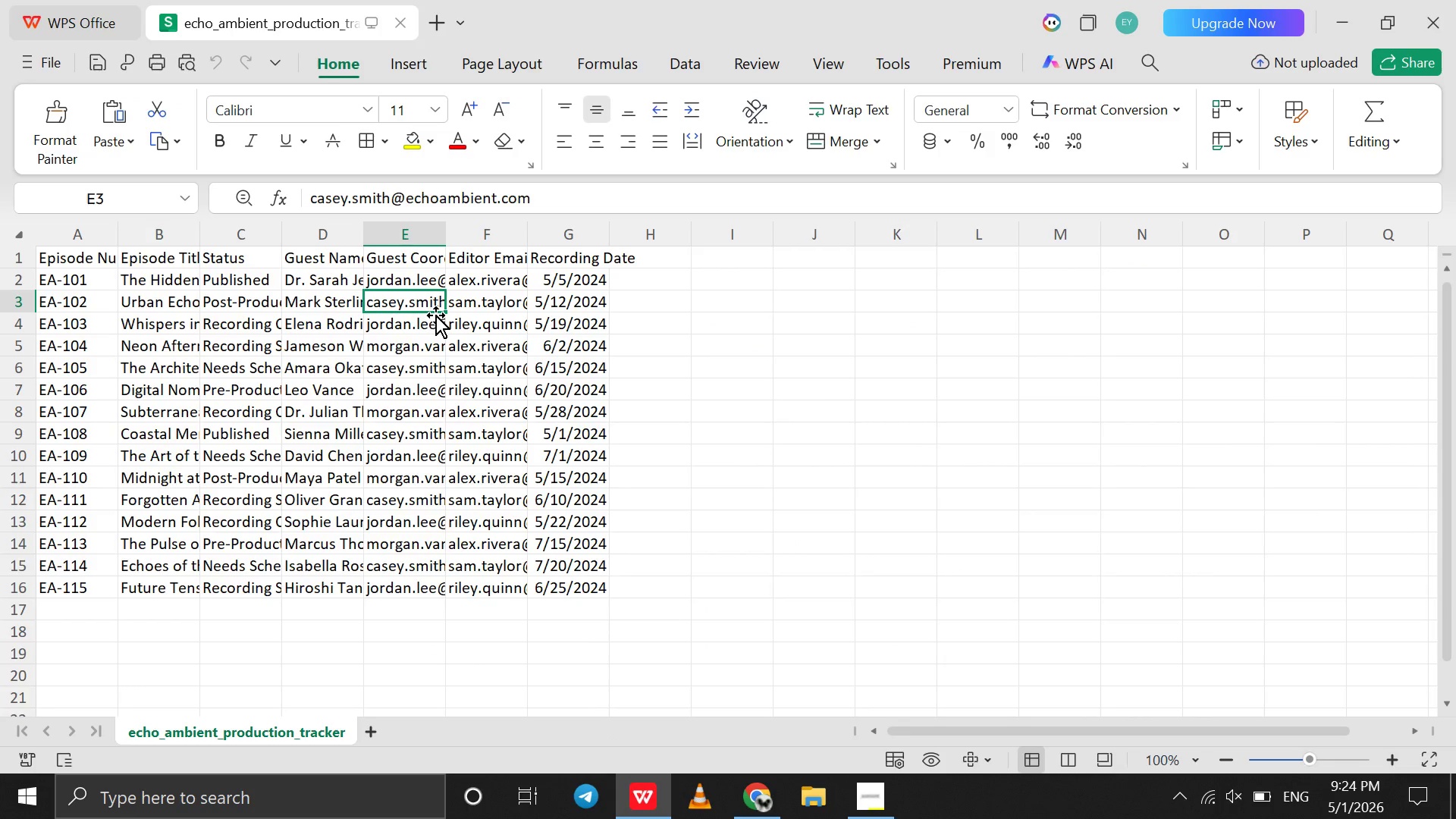 
left_click([432, 316])
 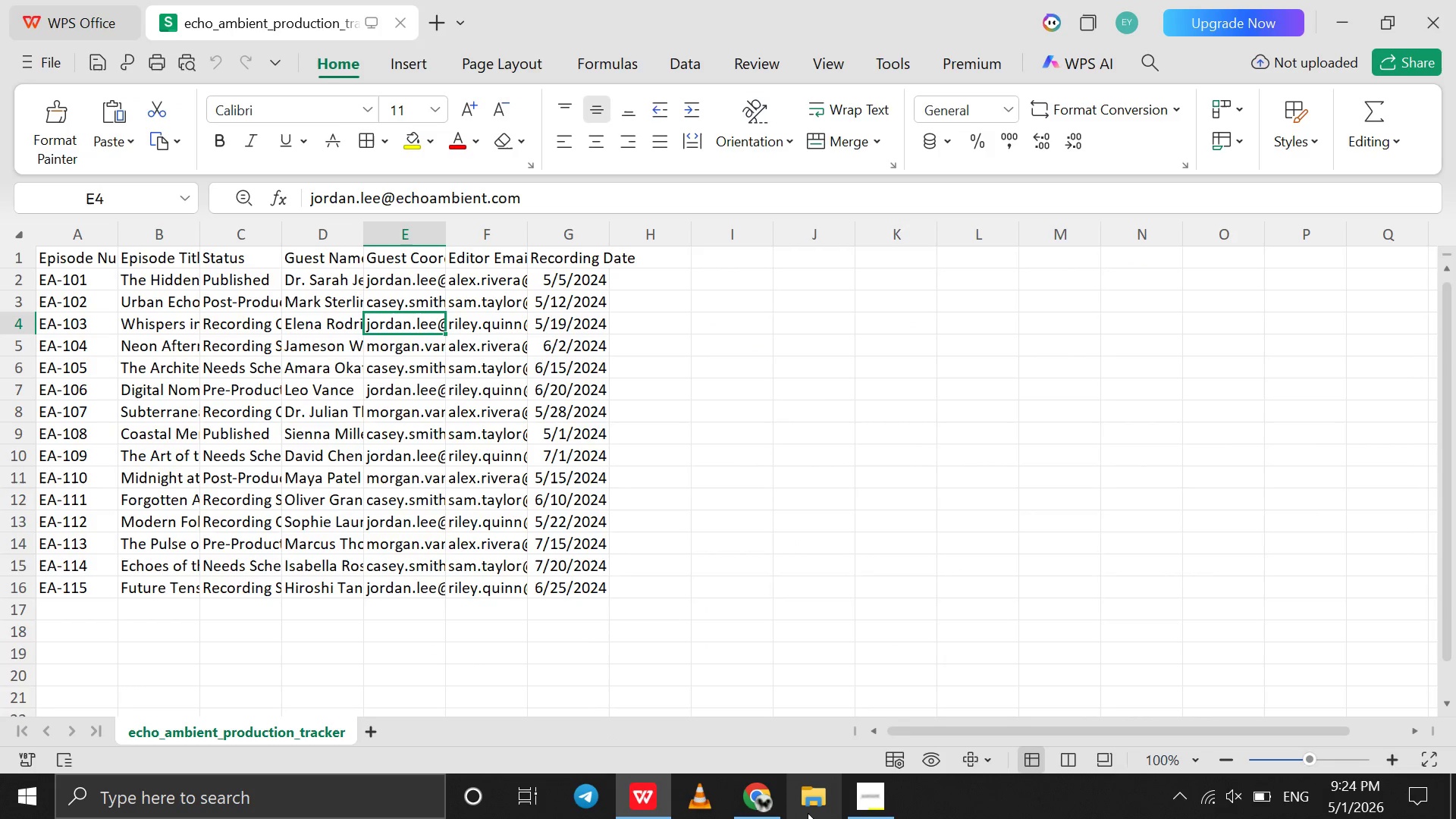 
left_click([860, 804])